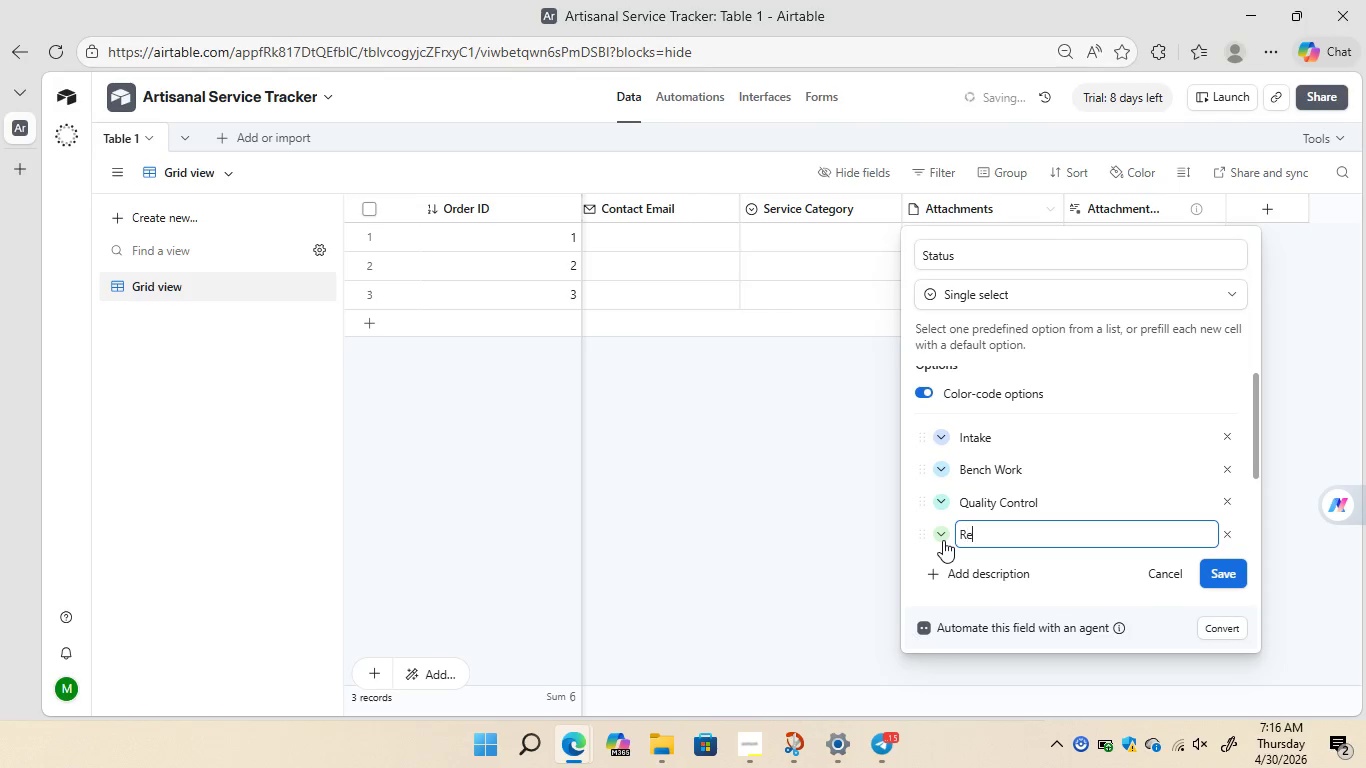 
type(eady for Pickup)
 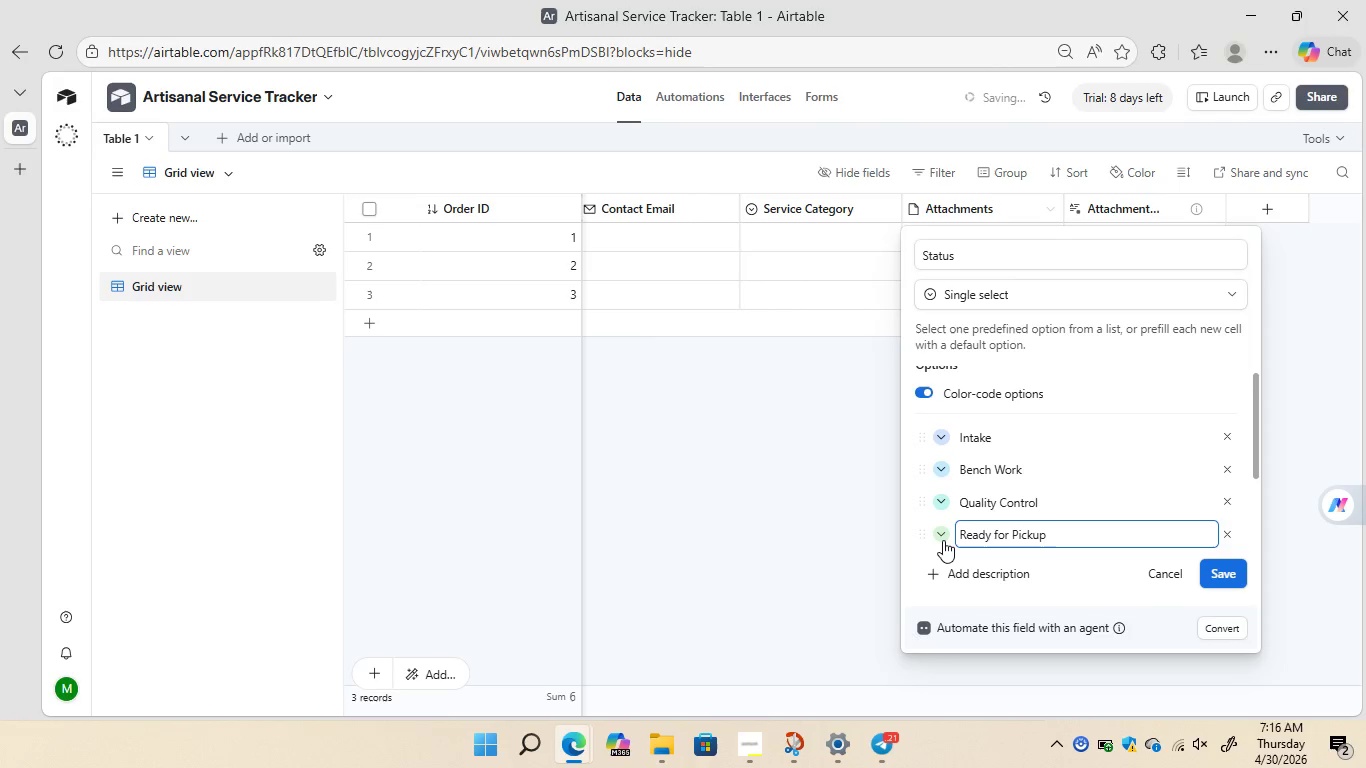 
wait(5.66)
 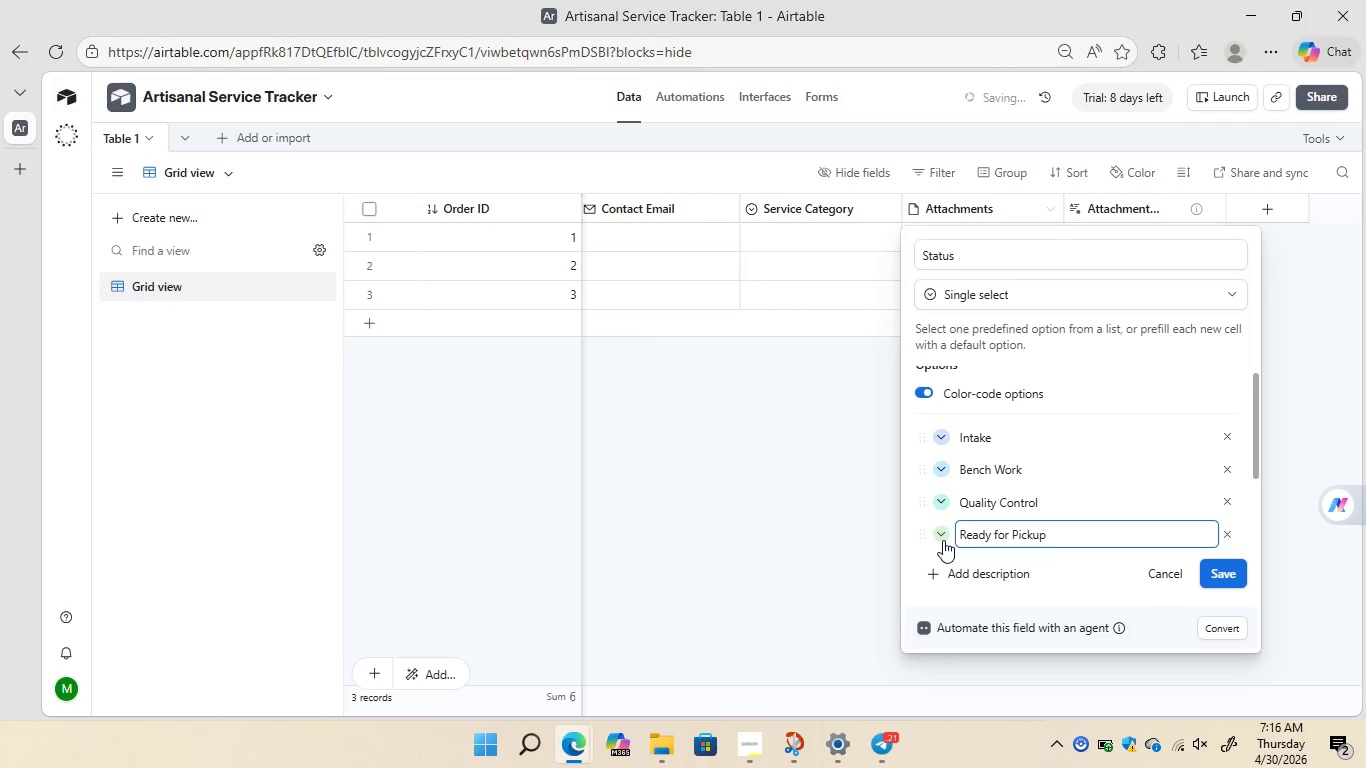 
left_click([934, 570])
 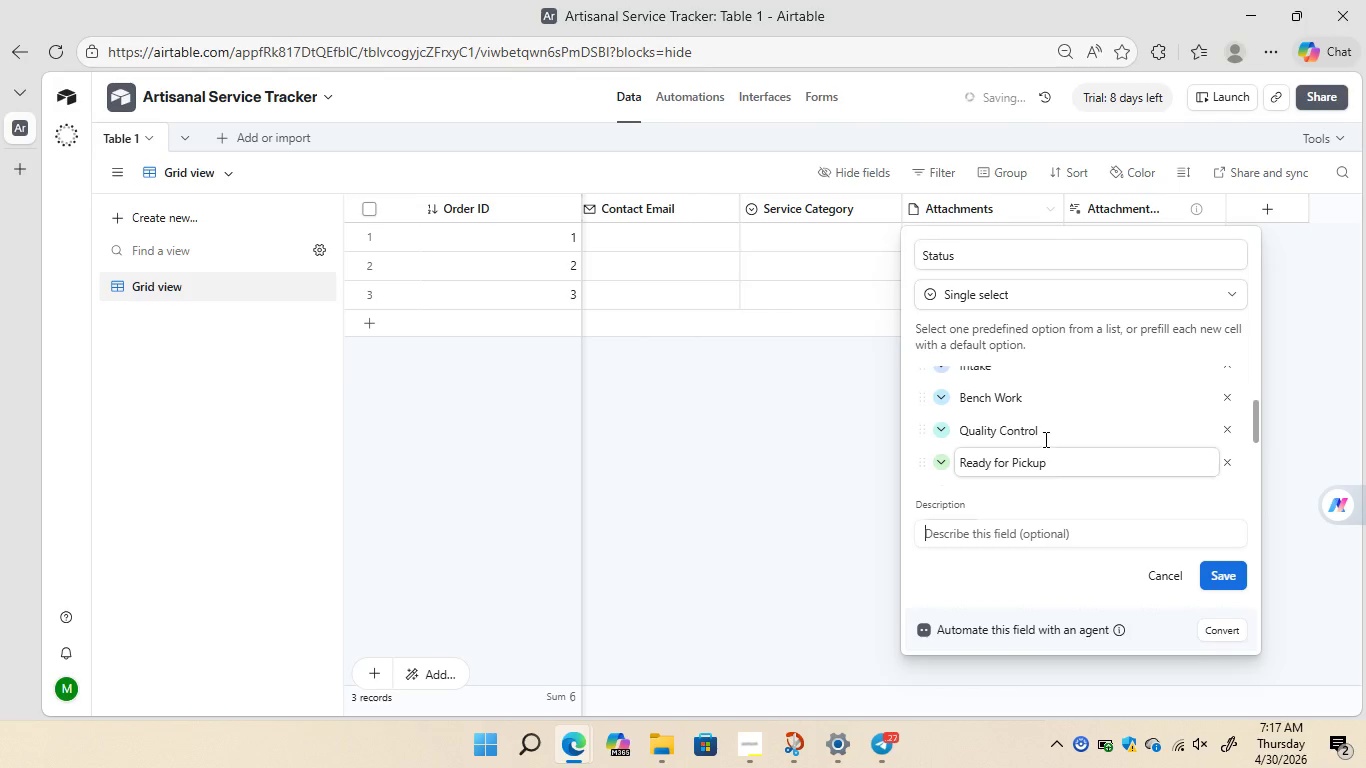 
wait(18.17)
 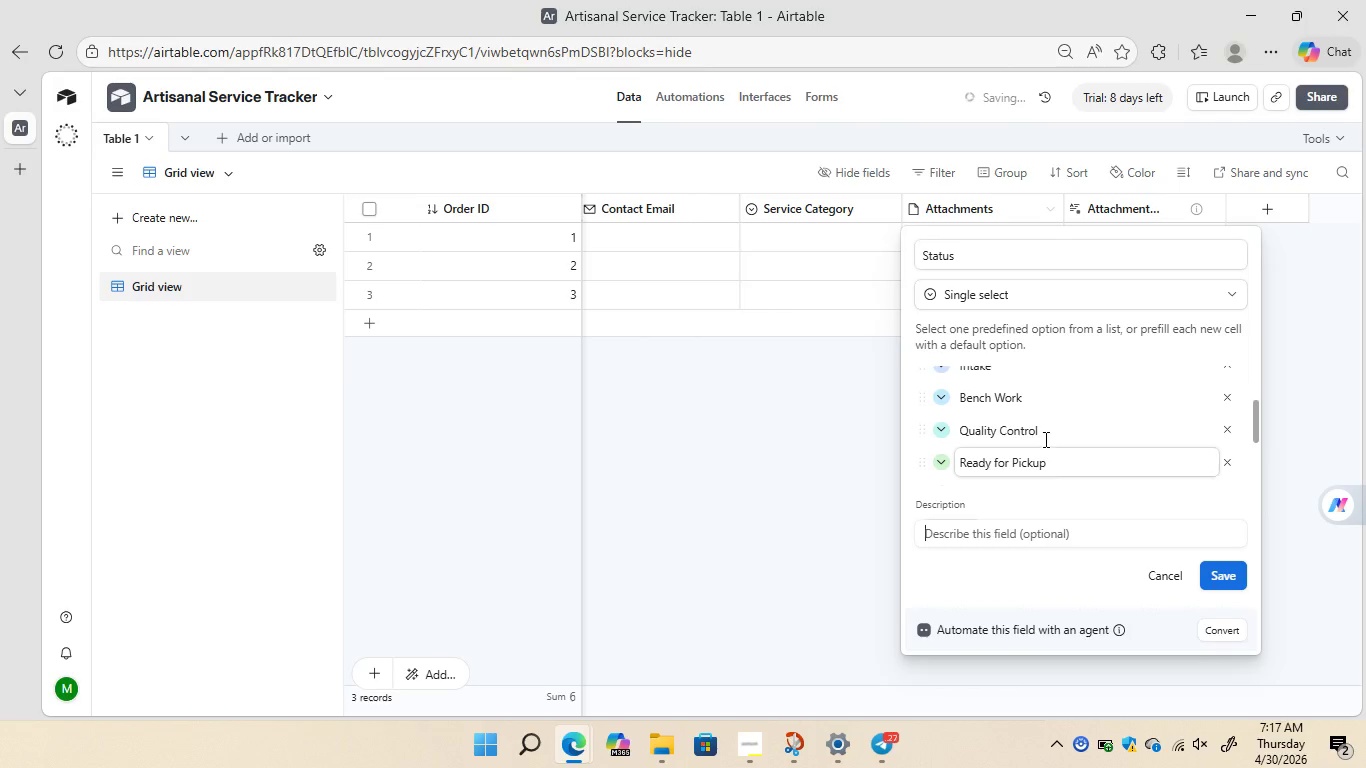 
left_click([944, 435])
 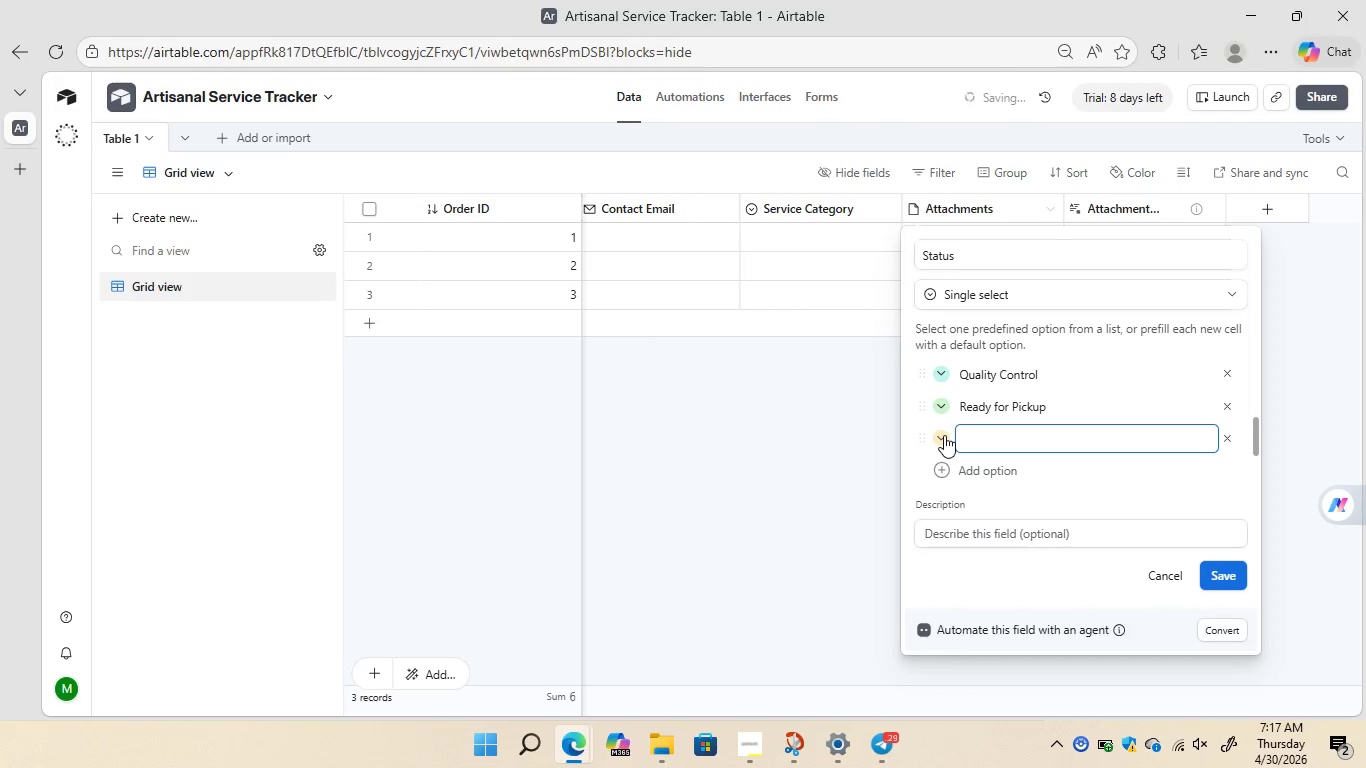 
type(Archived)
 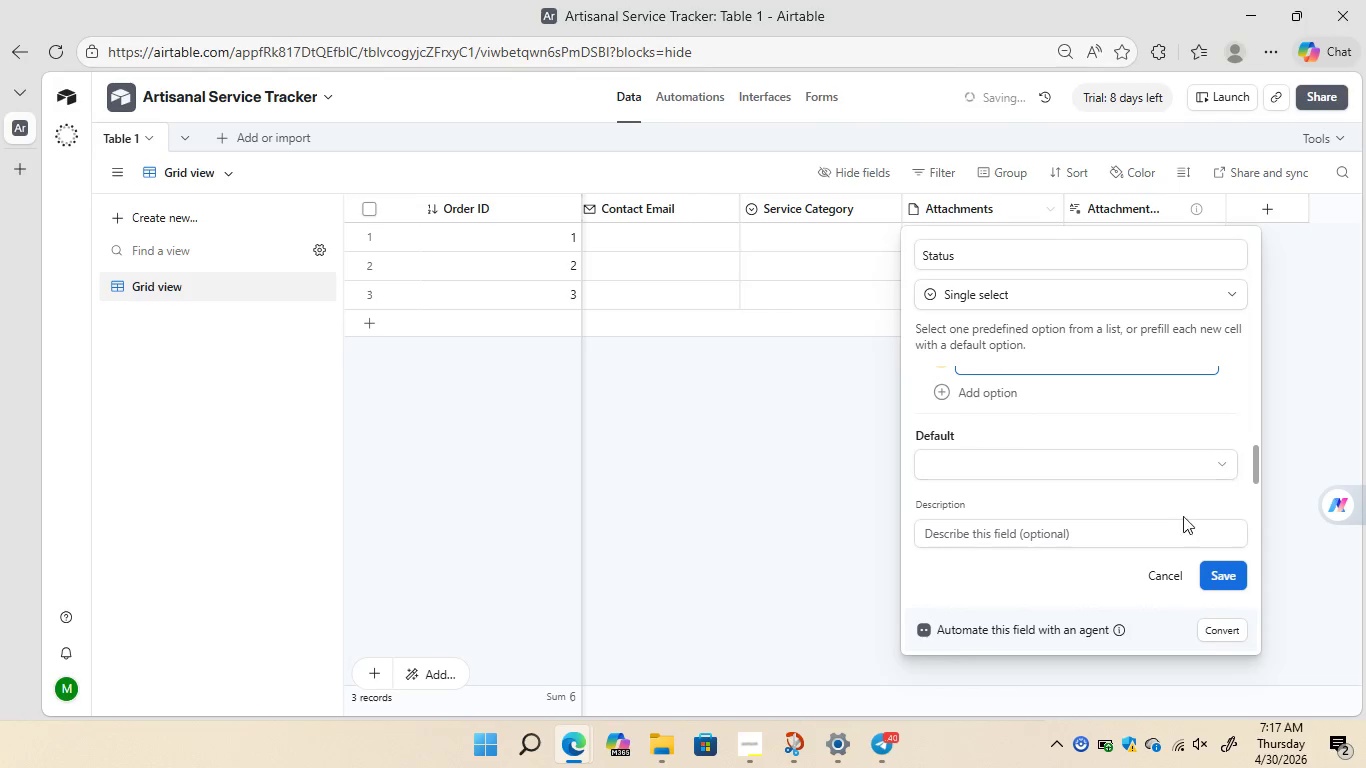 
wait(26.7)
 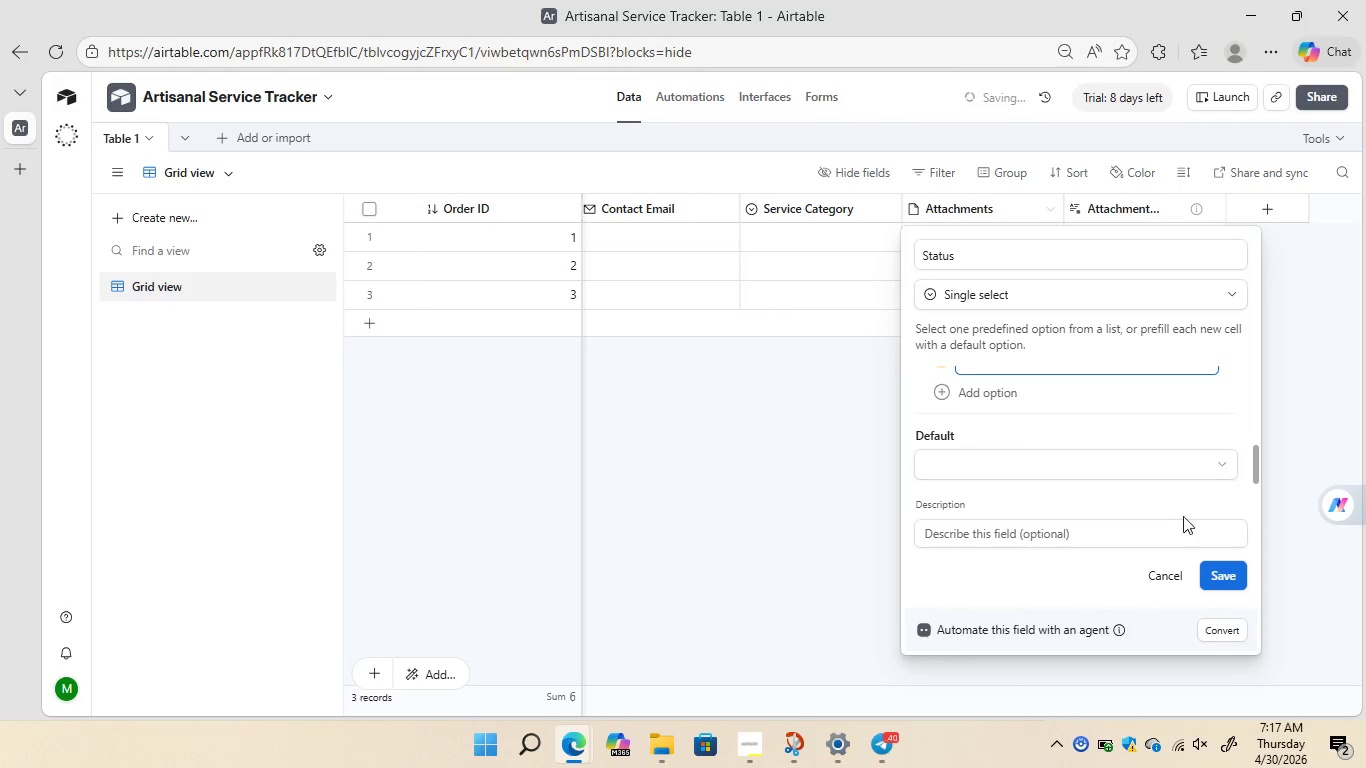 
left_click([1220, 569])
 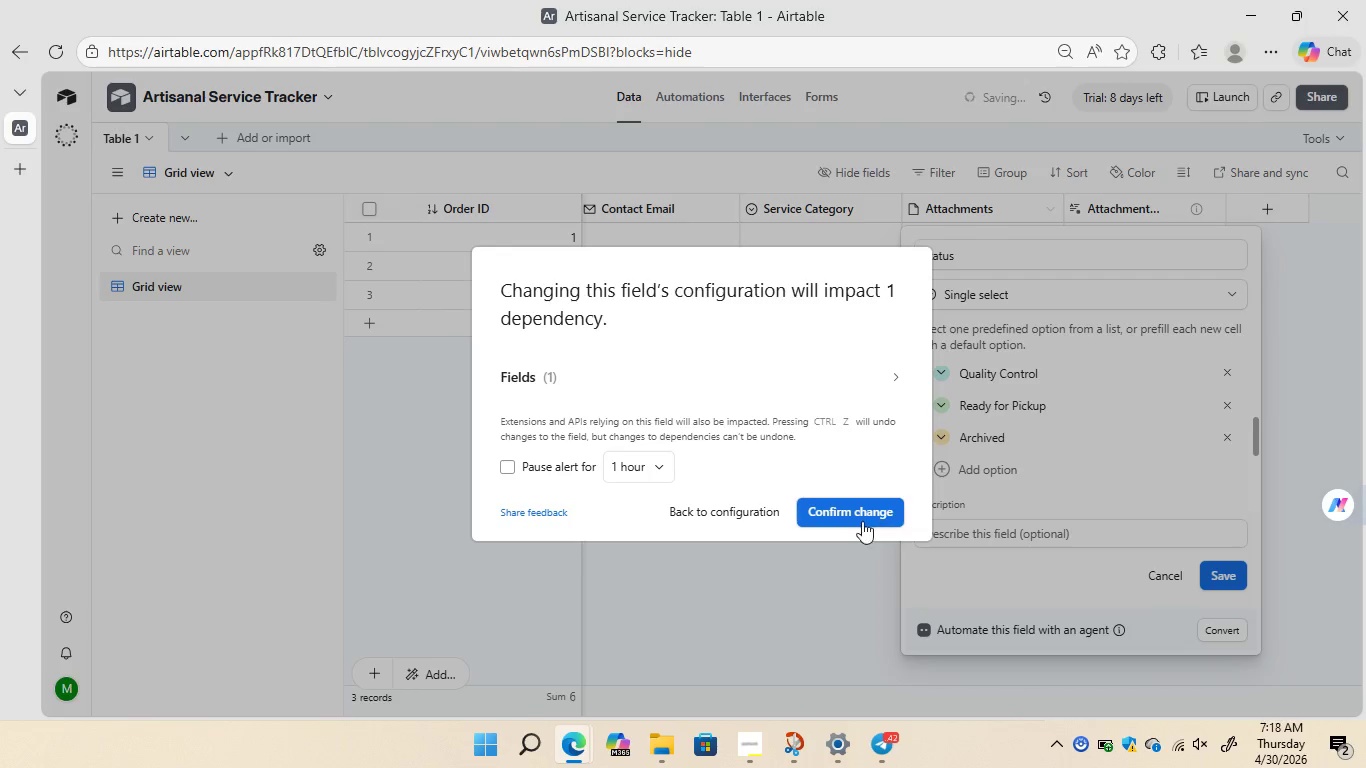 
left_click([846, 517])
 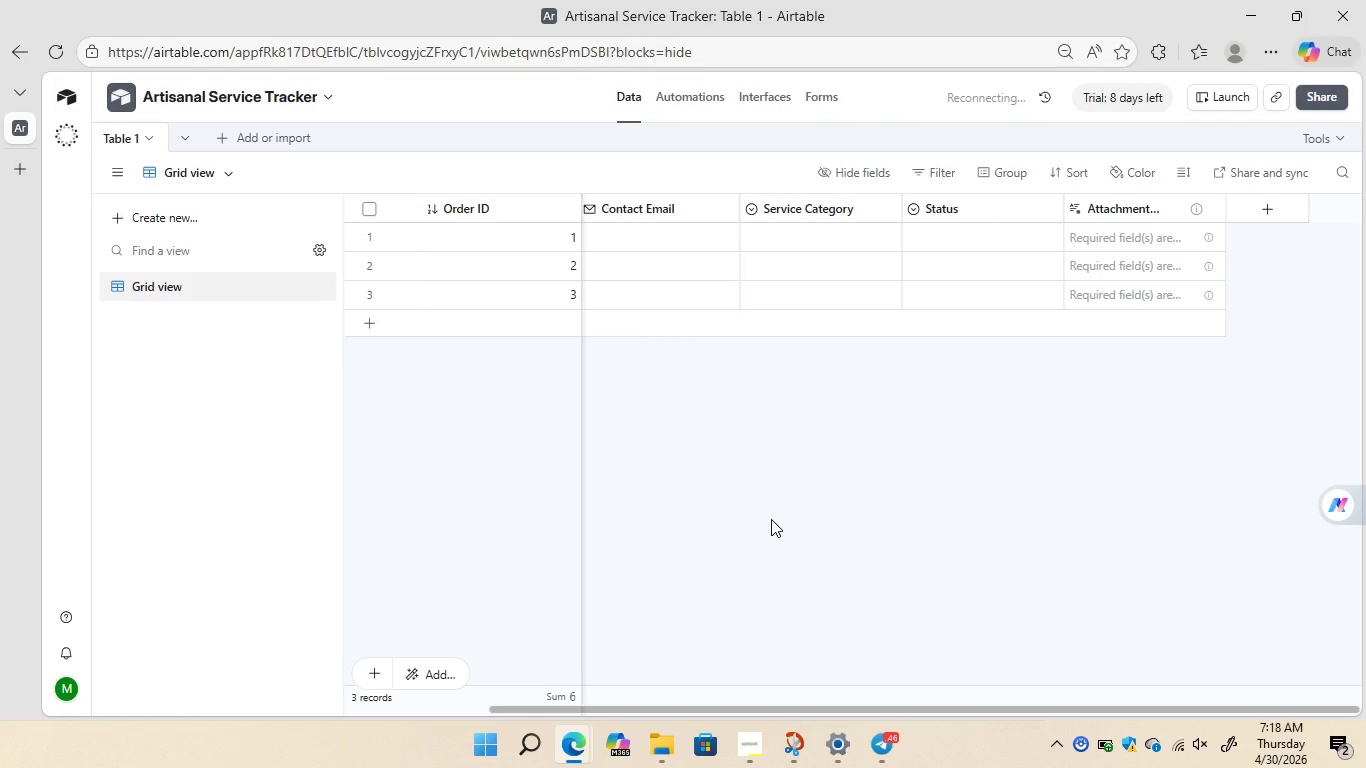 
wait(15.67)
 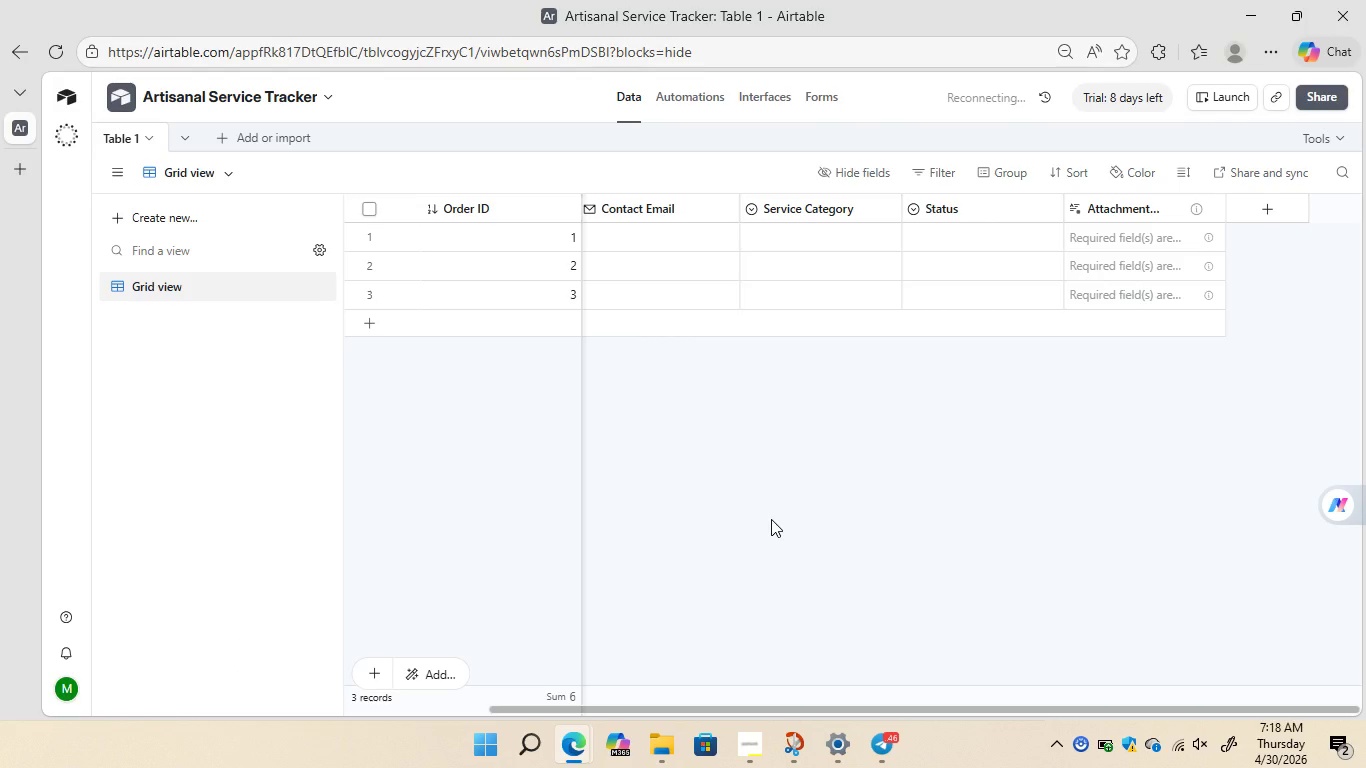 
right_click([1113, 203])
 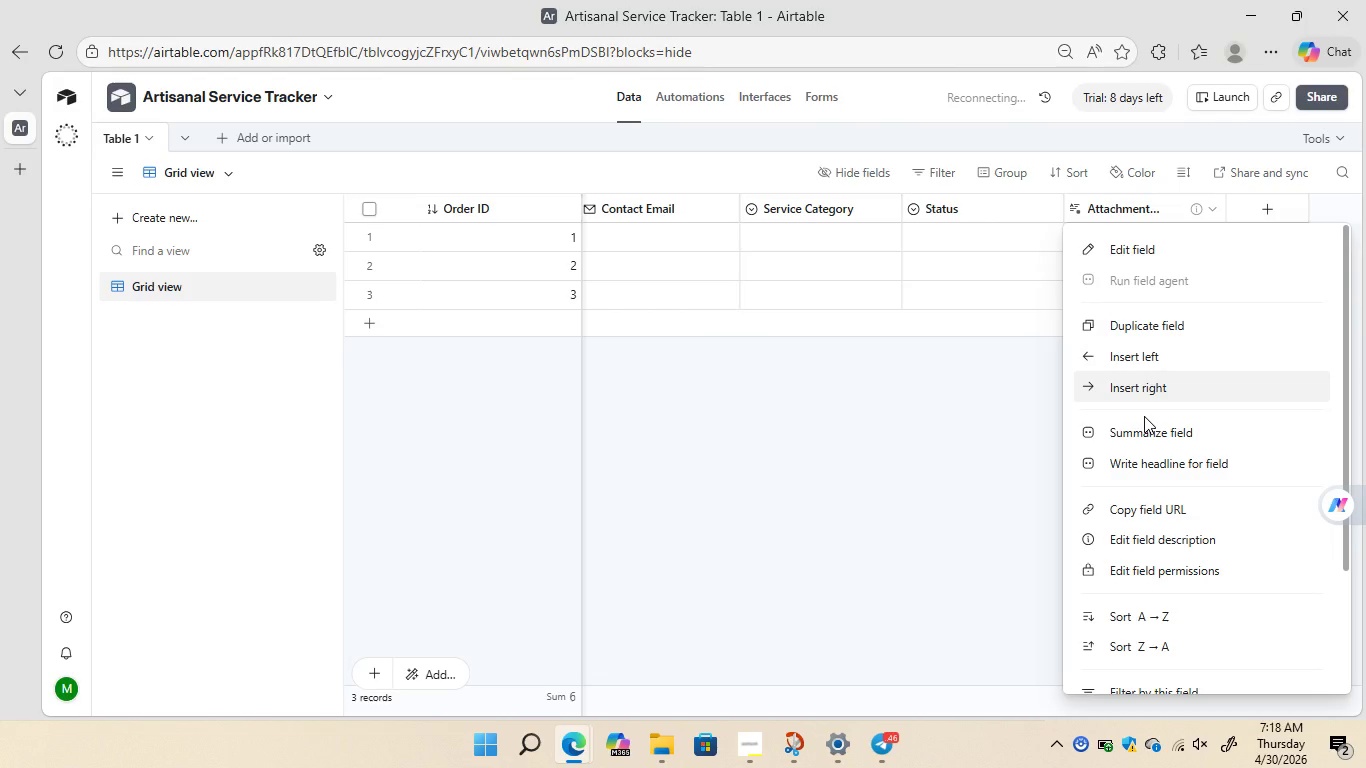 
mouse_move([1144, 489])
 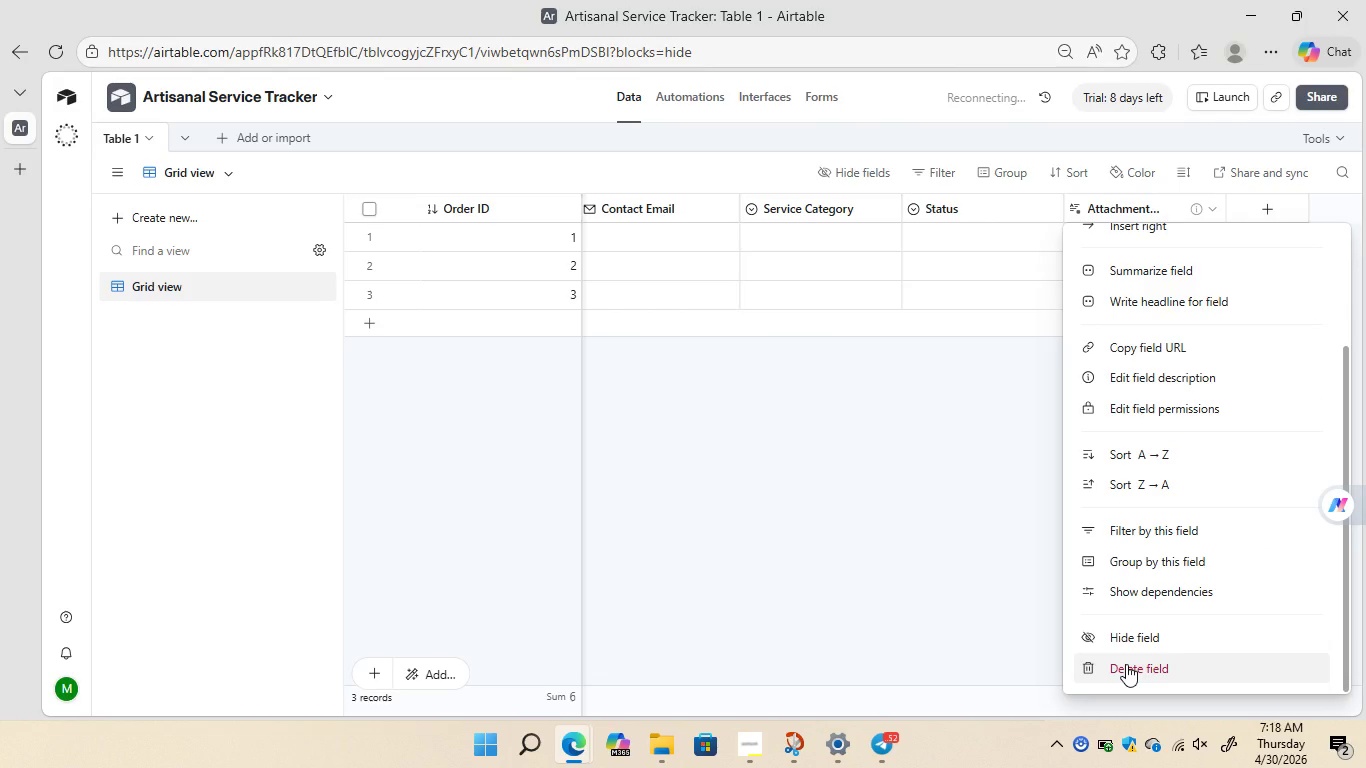 
left_click([1126, 664])
 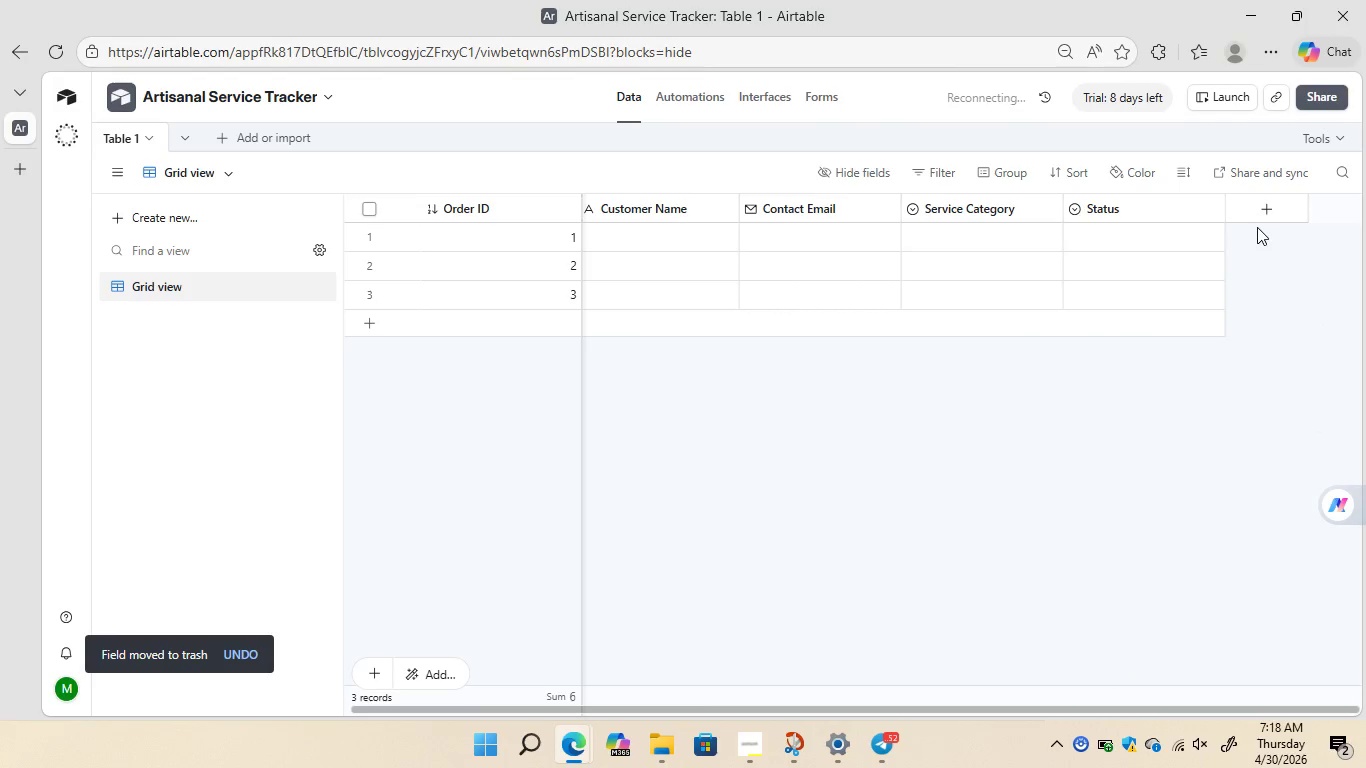 
left_click([1253, 215])
 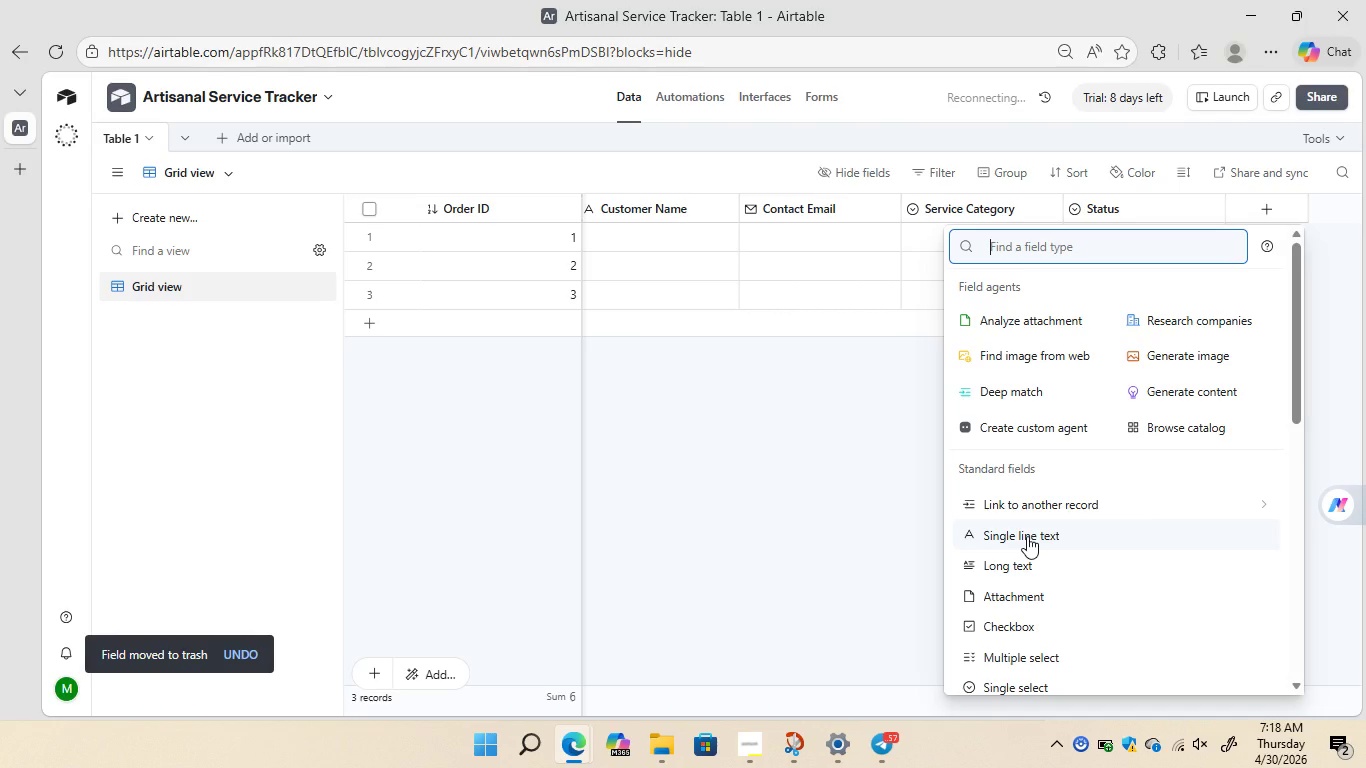 
left_click([1027, 536])
 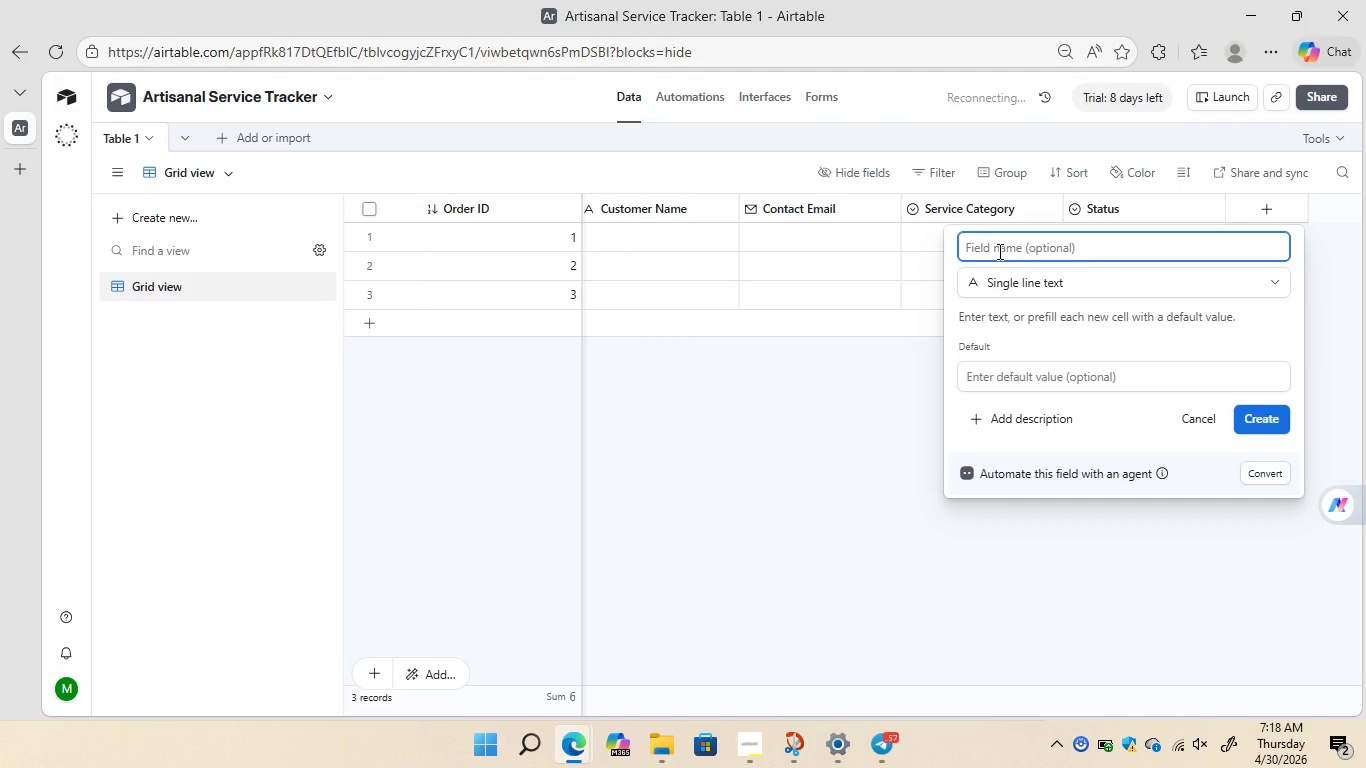 
wait(6.45)
 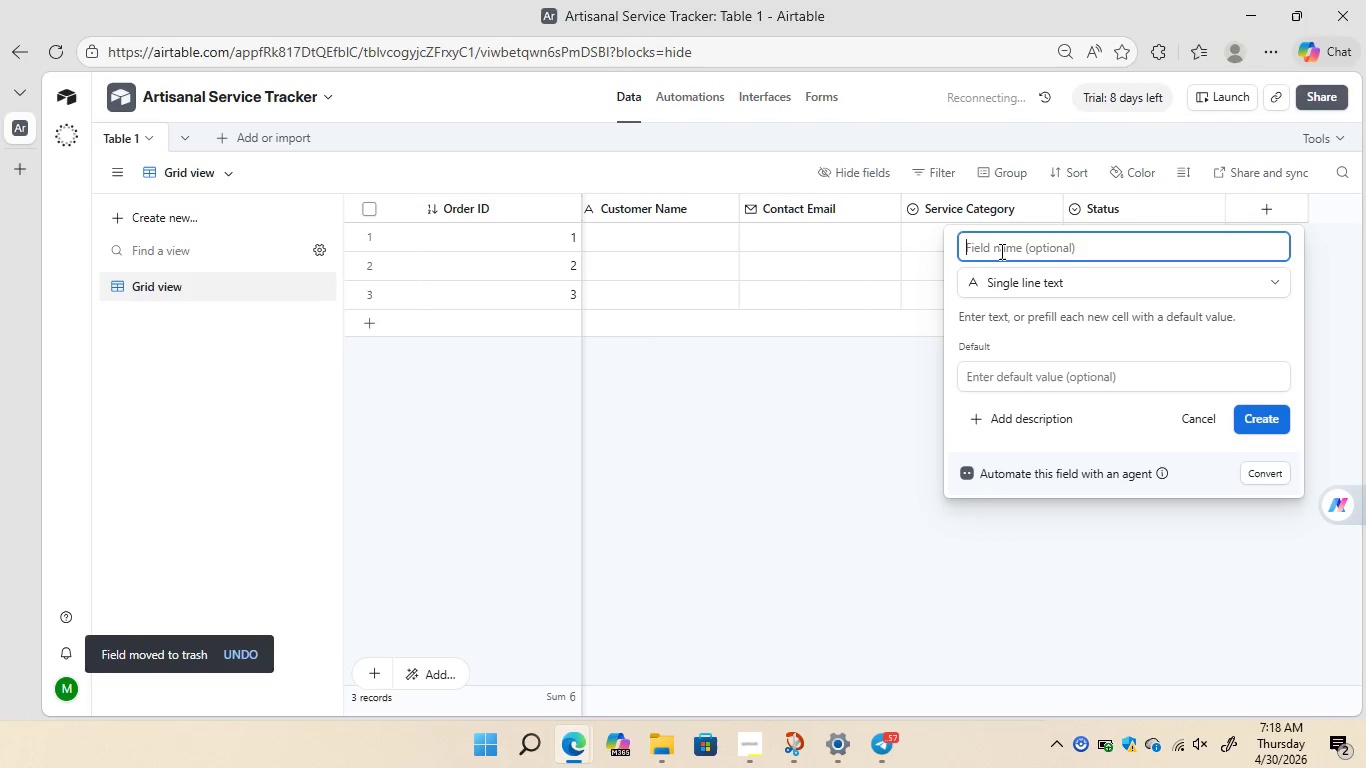 
type(Item Description)
 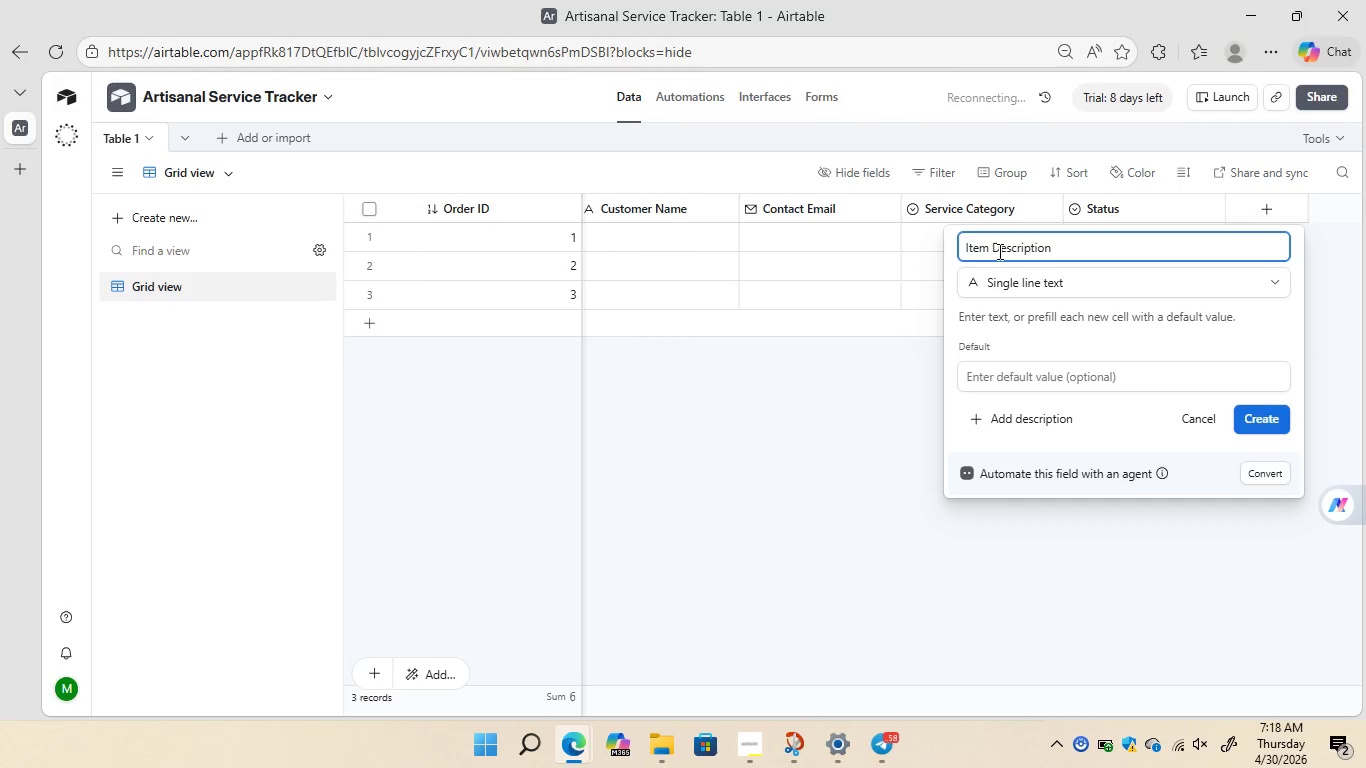 
wait(15.06)
 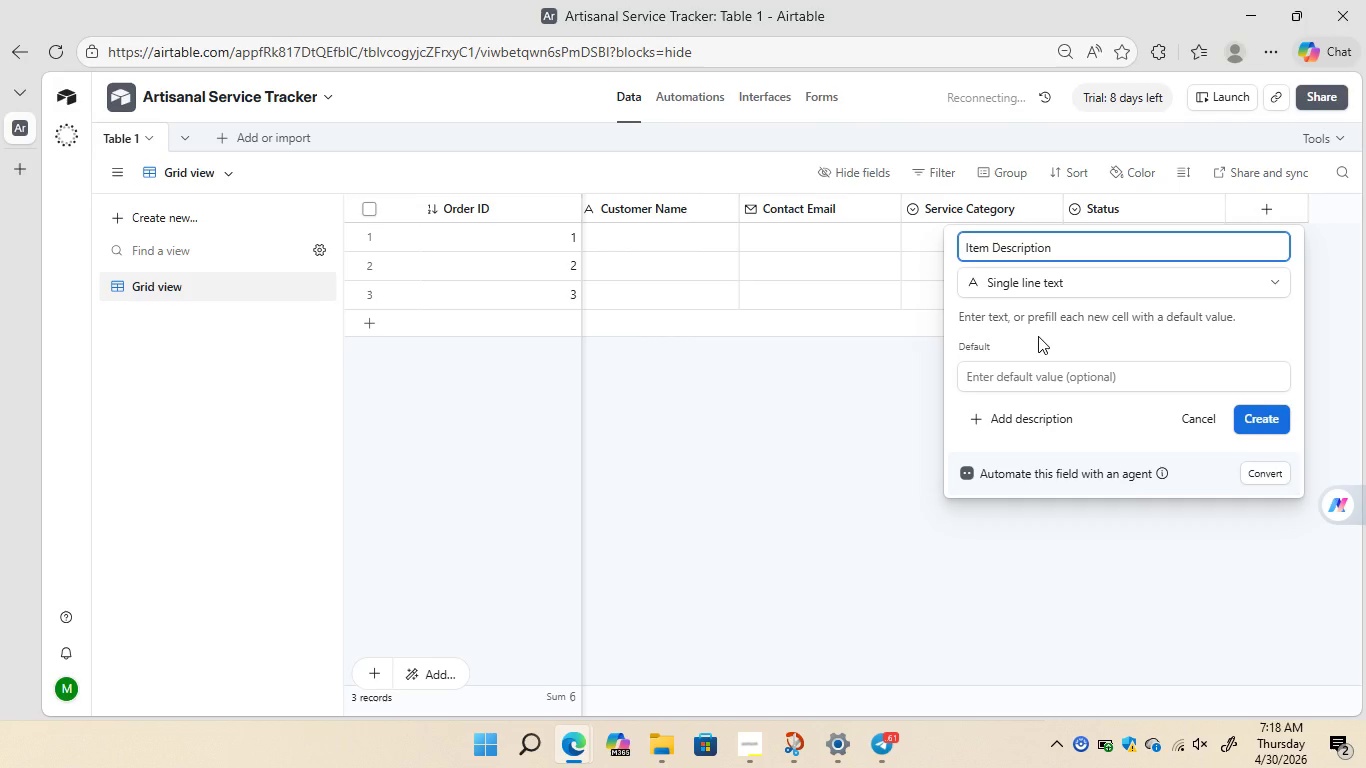 
left_click([1108, 280])
 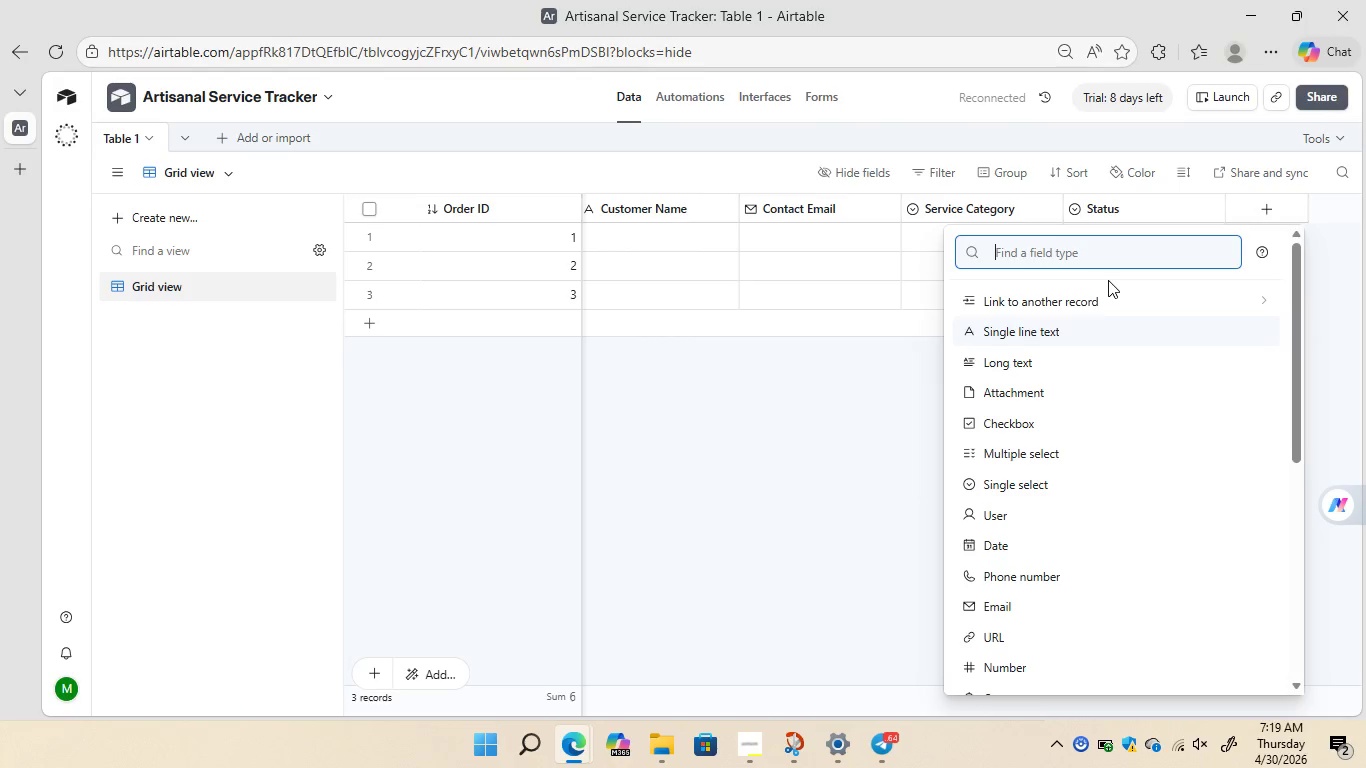 
type(long)
 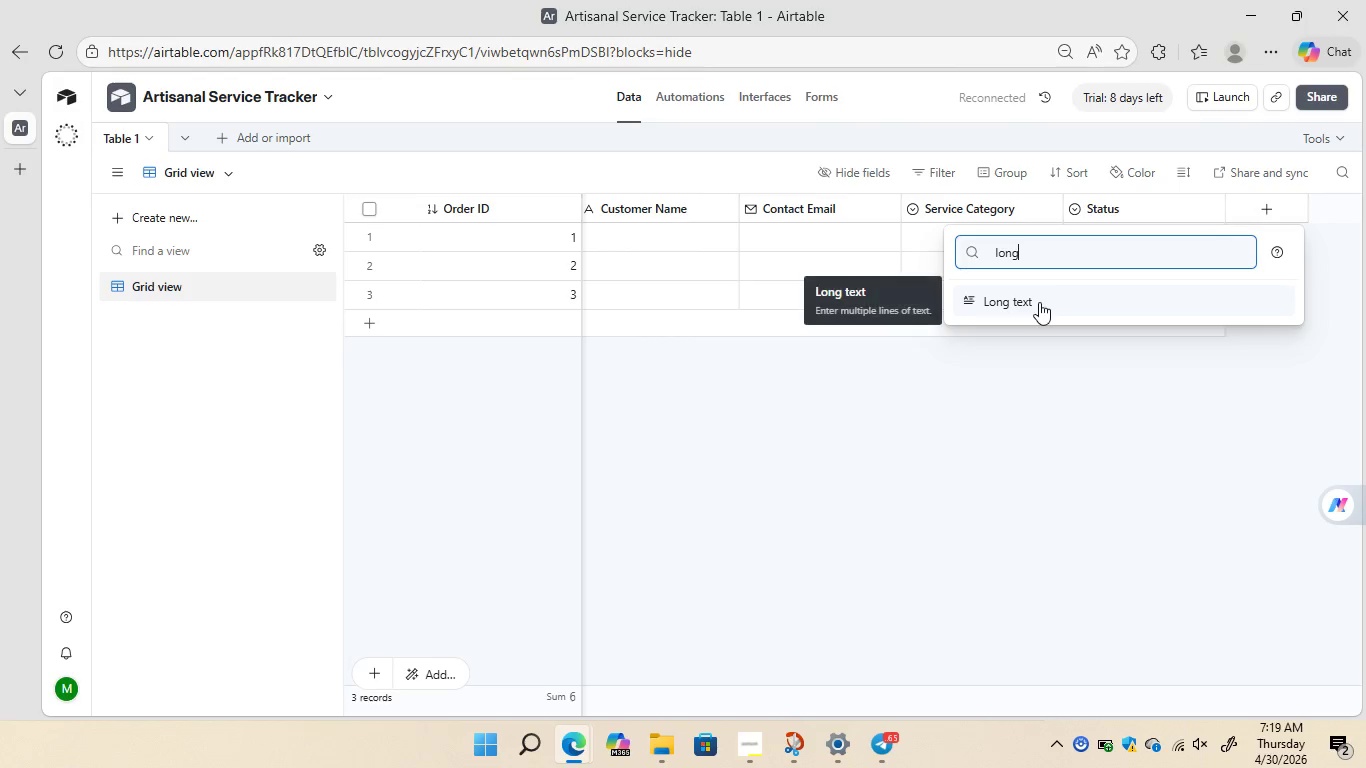 
left_click([1039, 302])
 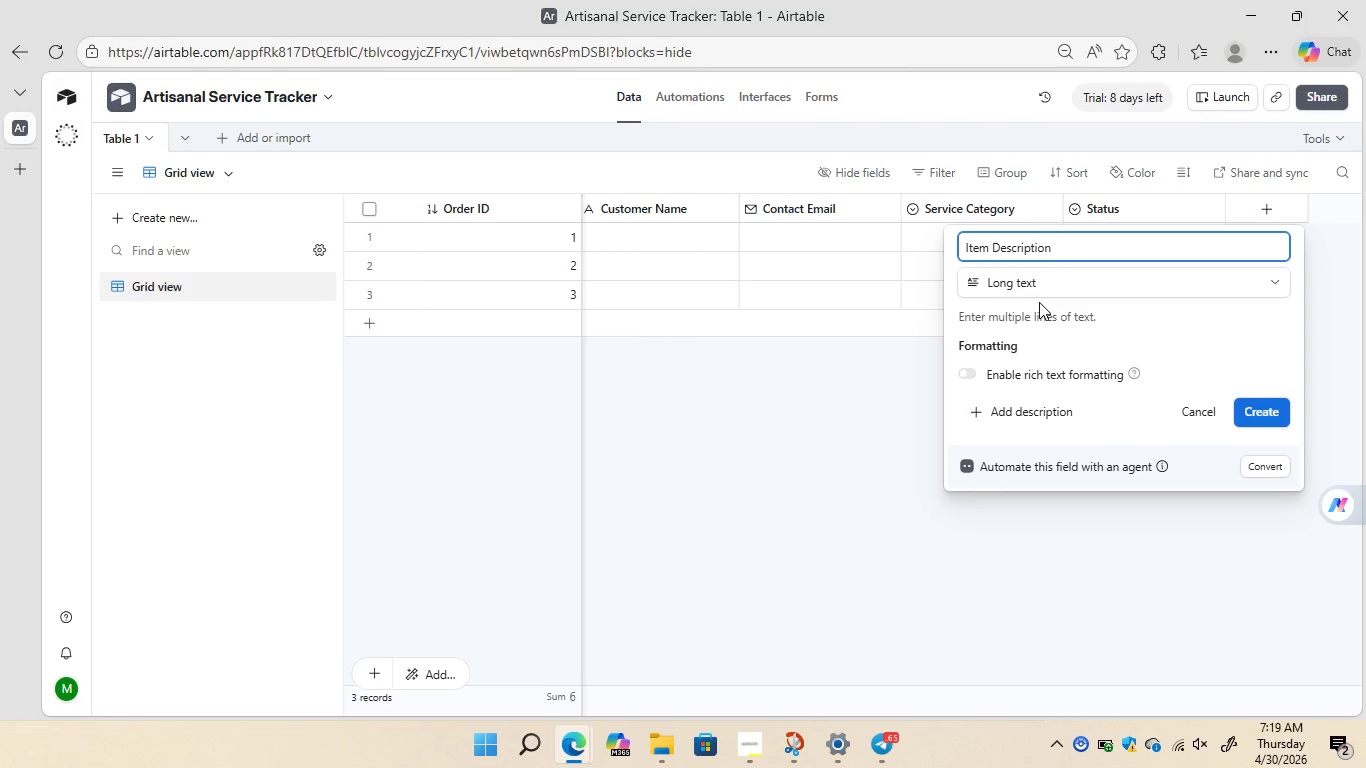 
wait(9.89)
 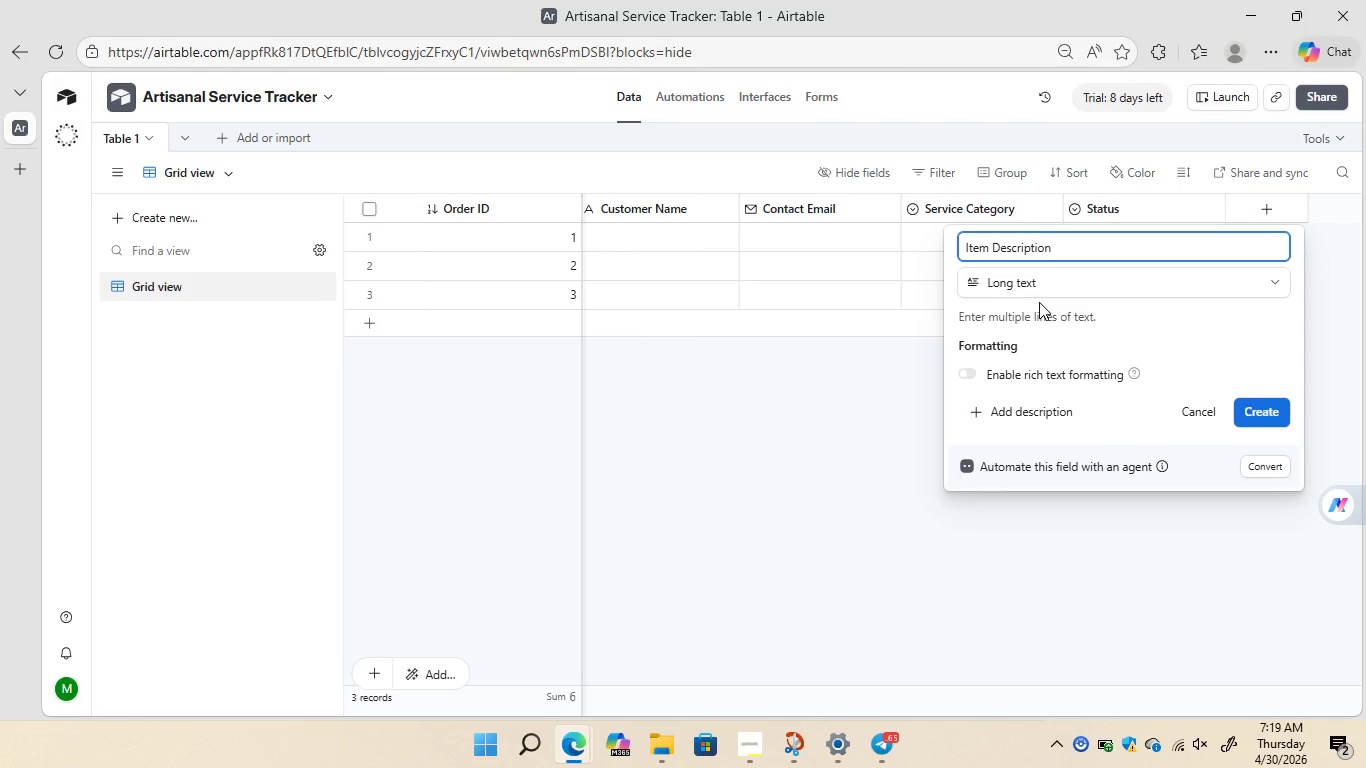 
left_click([1247, 411])
 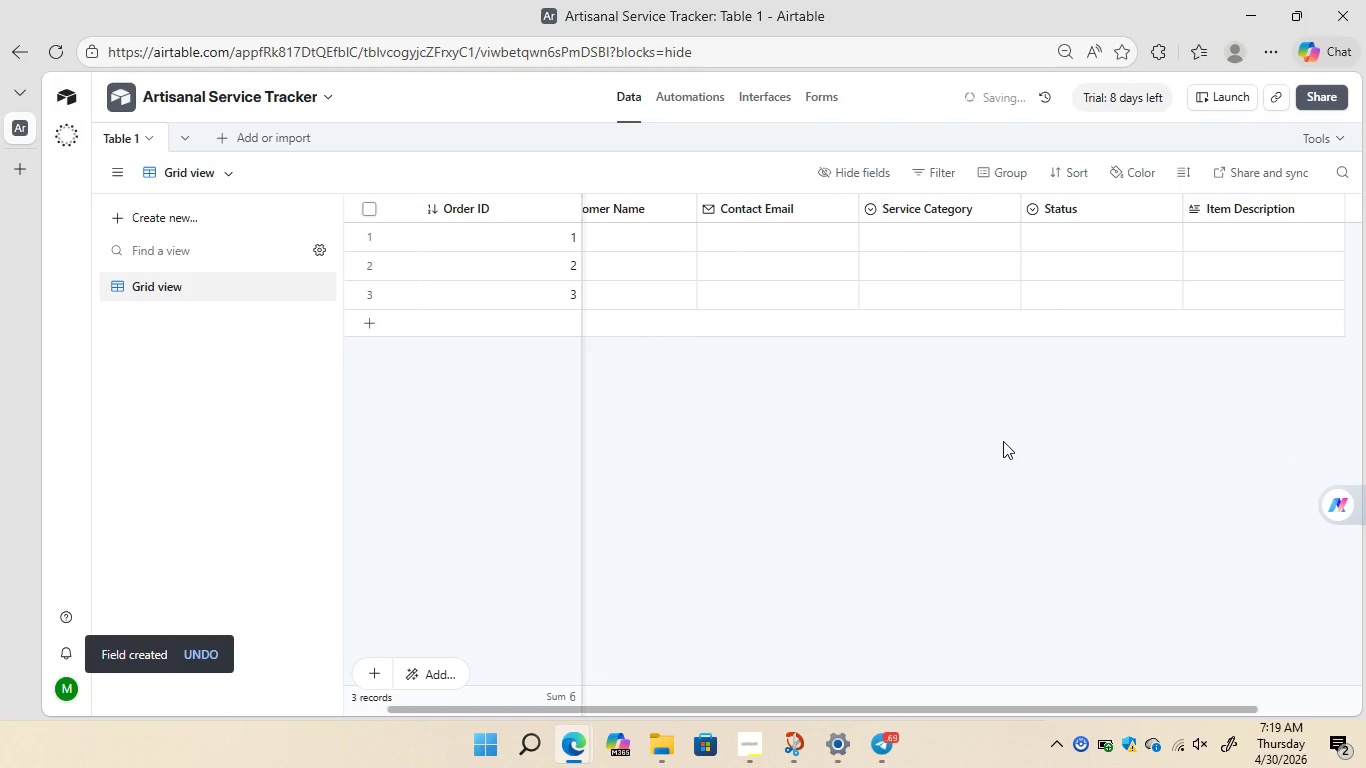 
wait(8.92)
 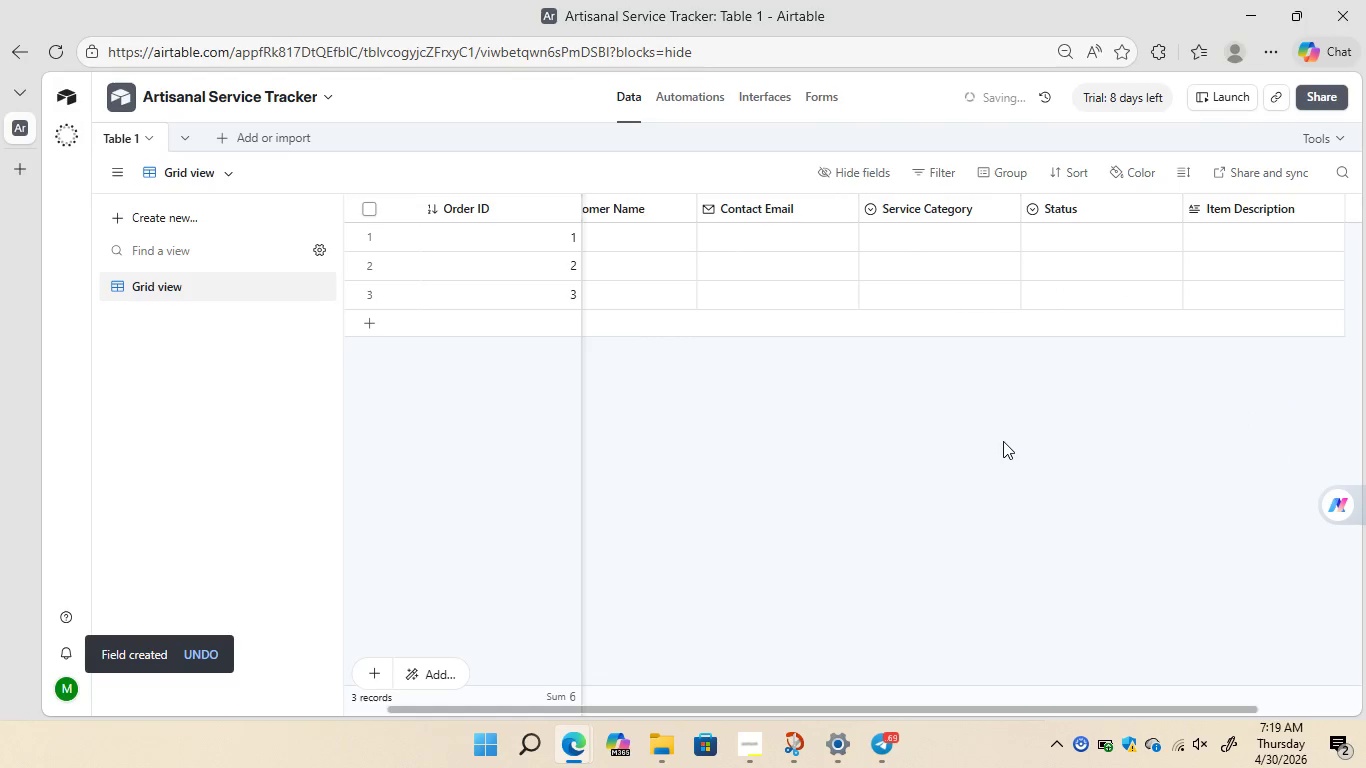 
left_click([1283, 208])
 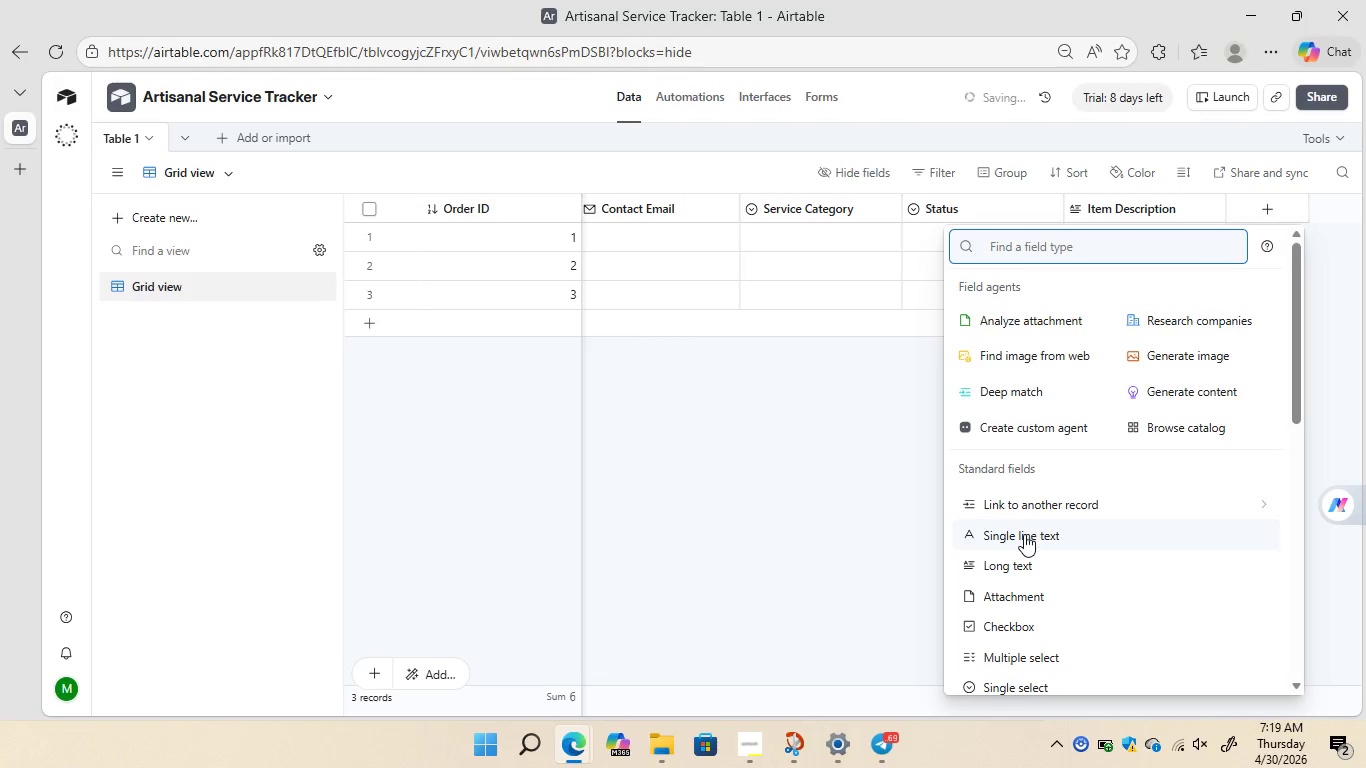 
left_click([1024, 534])
 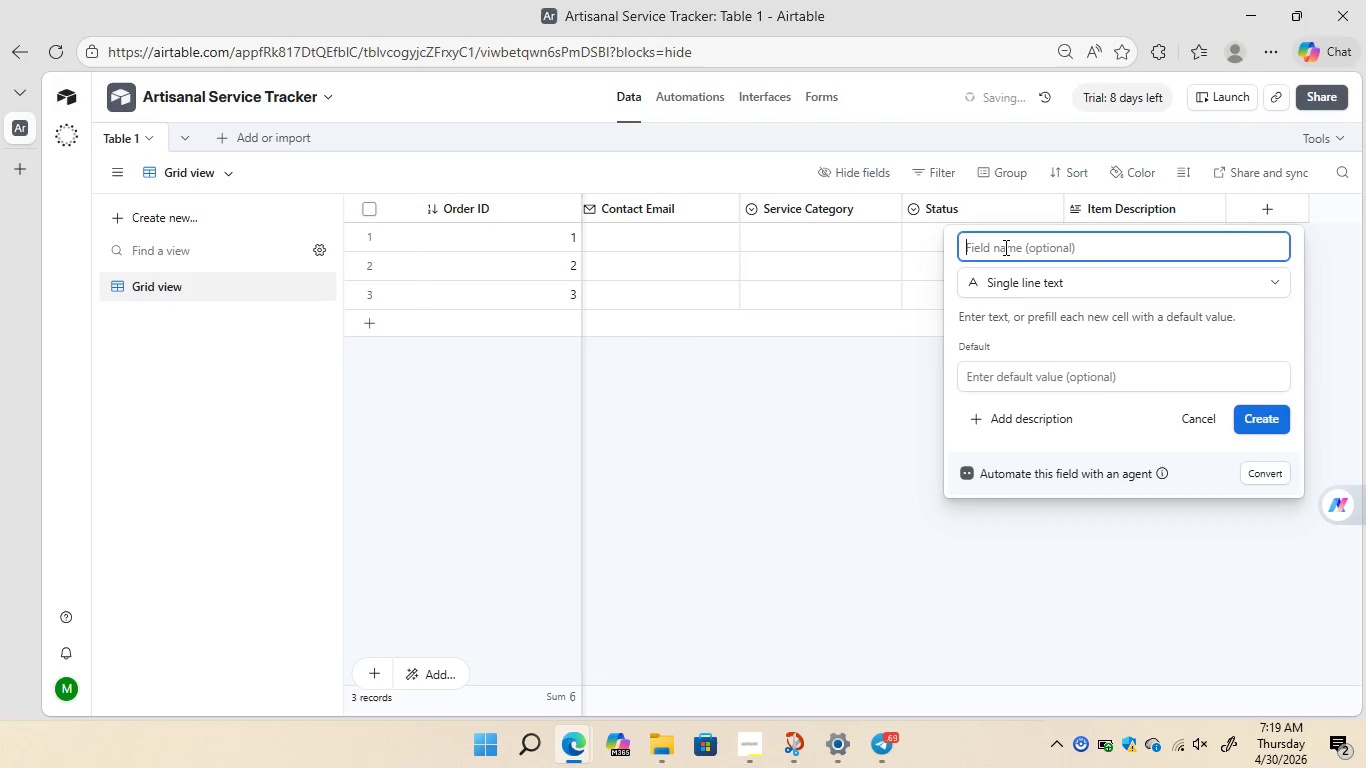 
type(Before Photo)
 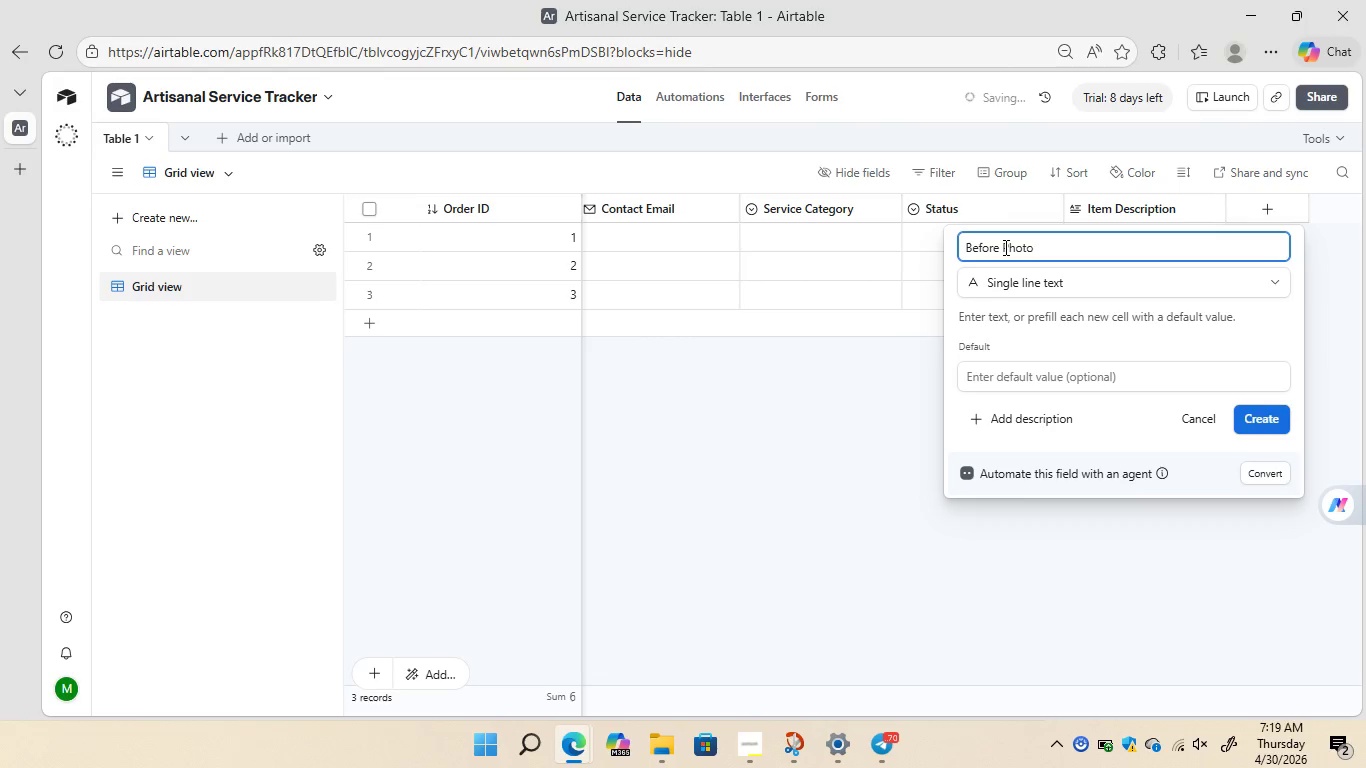 
left_click([1054, 281])
 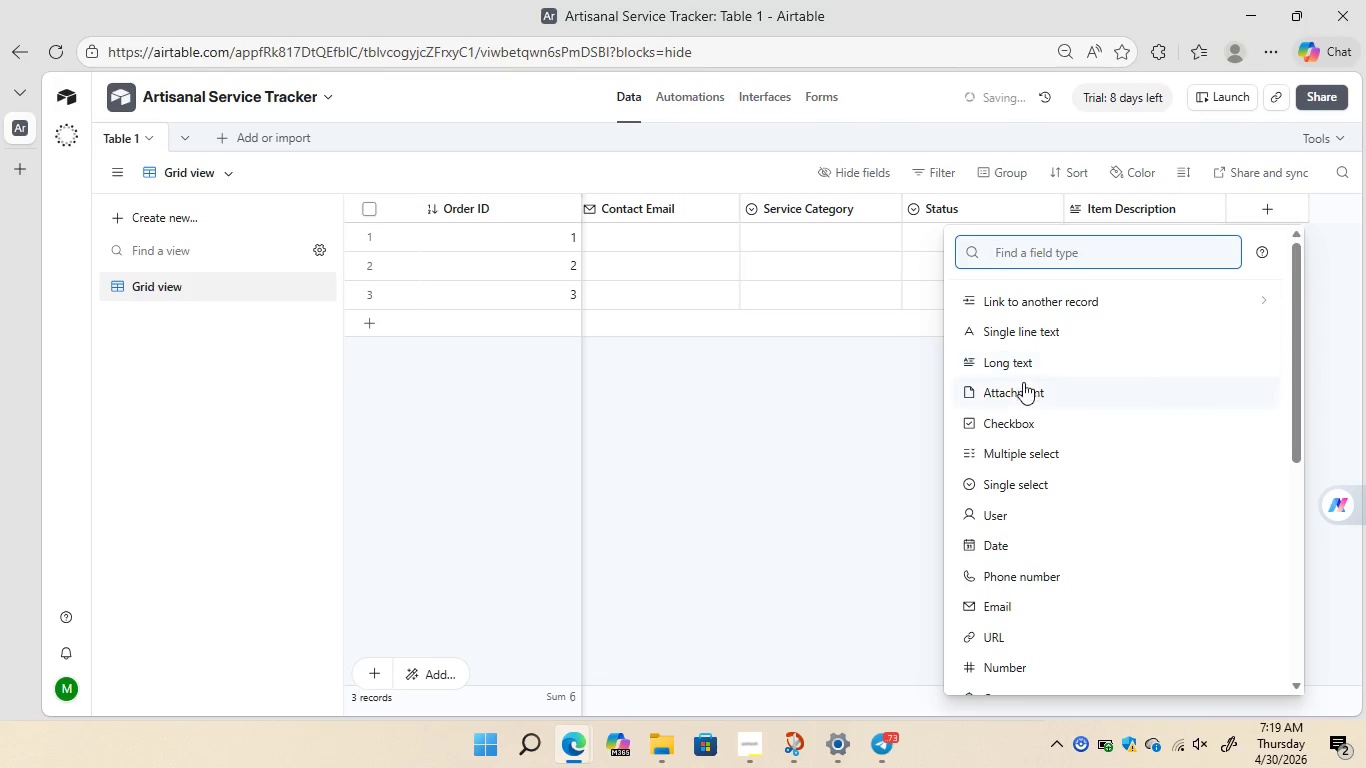 
left_click([1016, 387])
 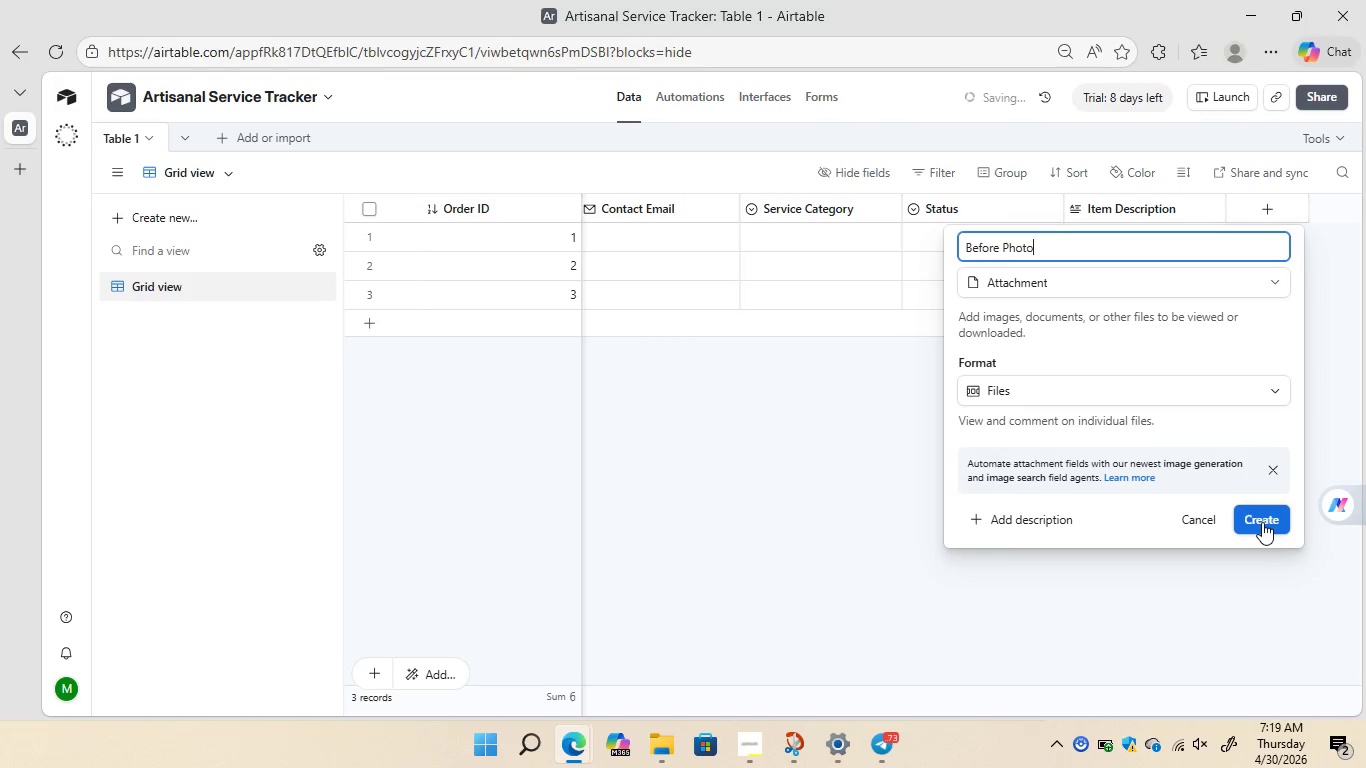 
wait(6.16)
 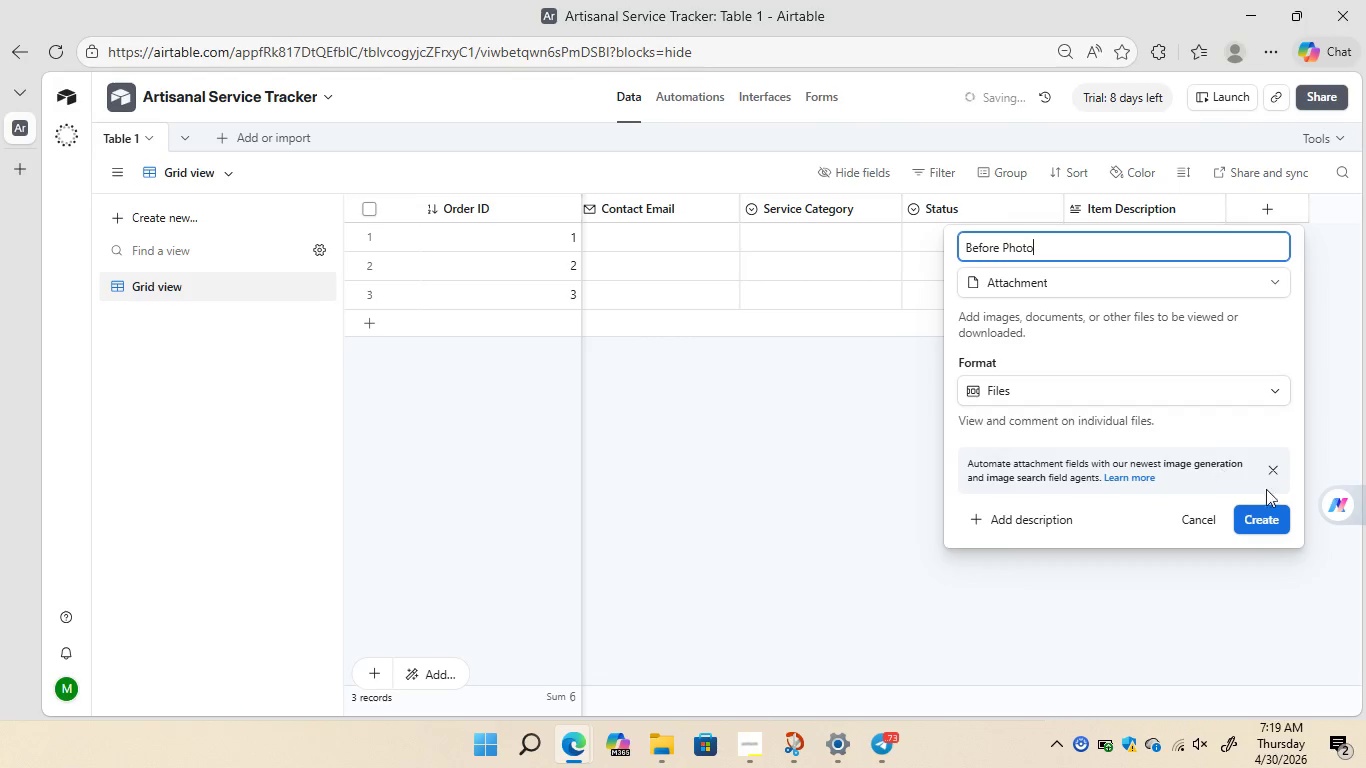 
left_click([1262, 522])
 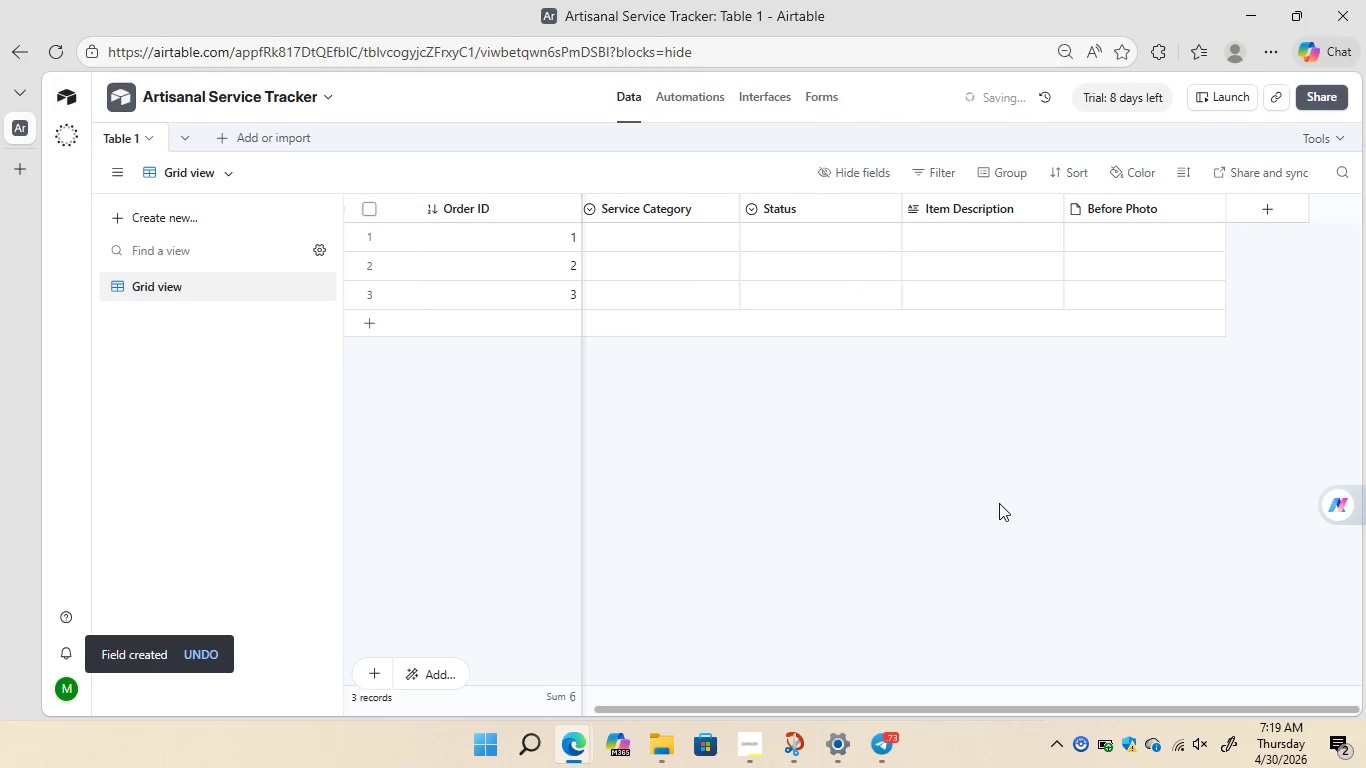 
wait(10.19)
 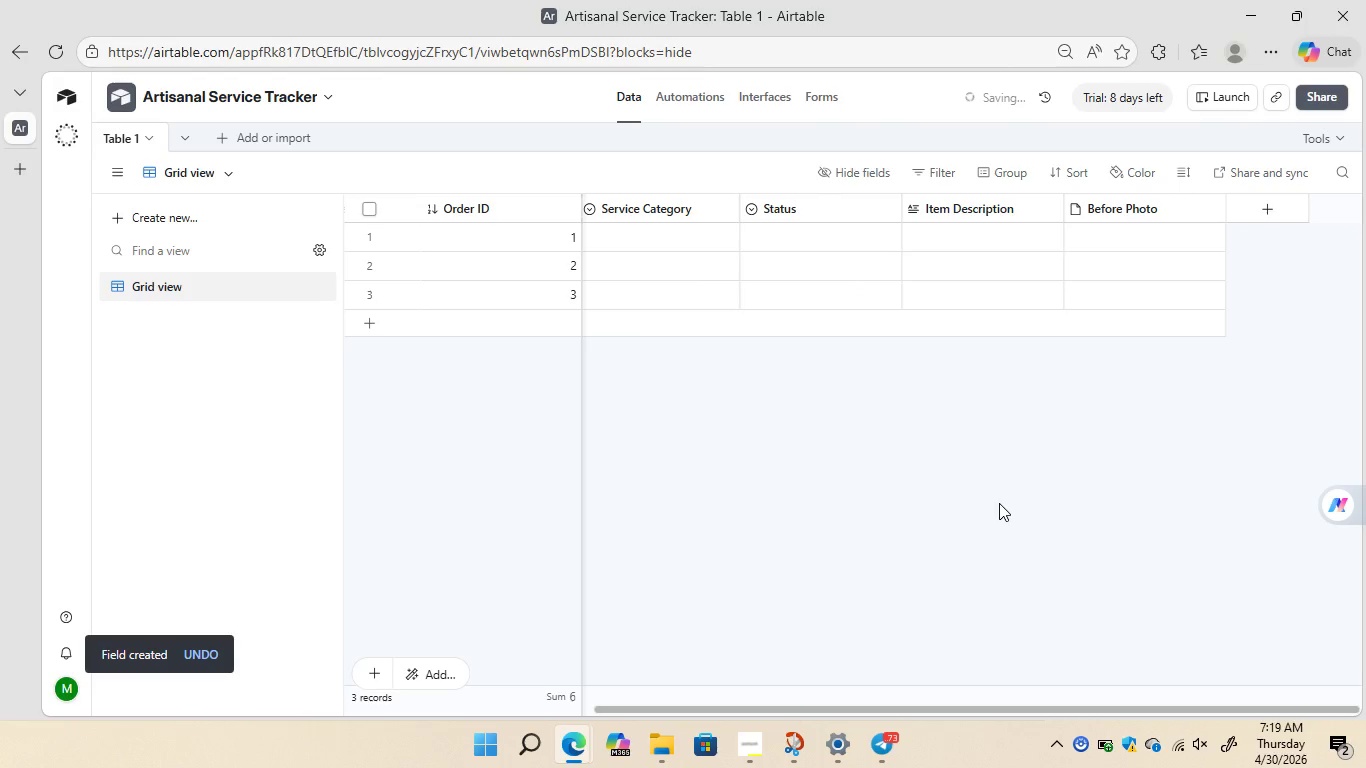 
left_click([1262, 210])
 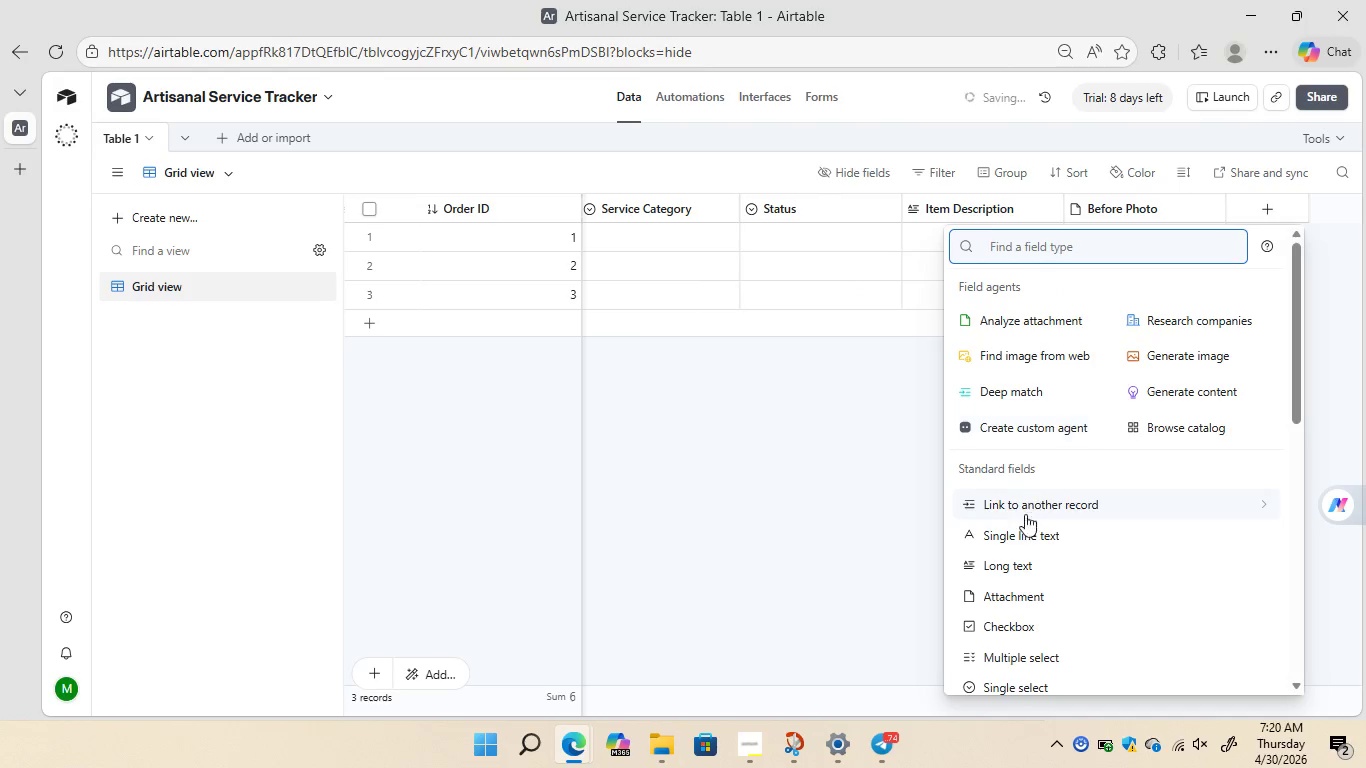 
left_click([1021, 530])
 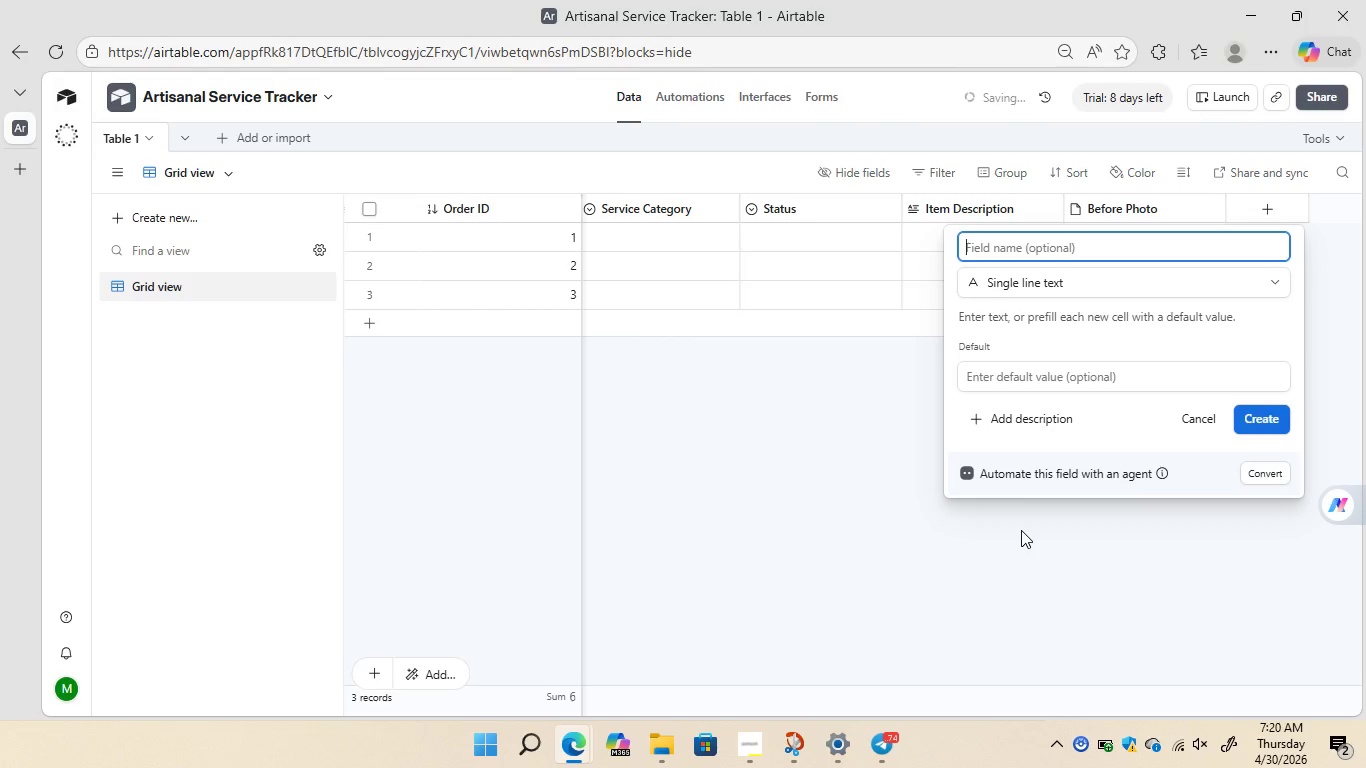 
type(Ready Ds)
key(Backspace)
type(ate)
 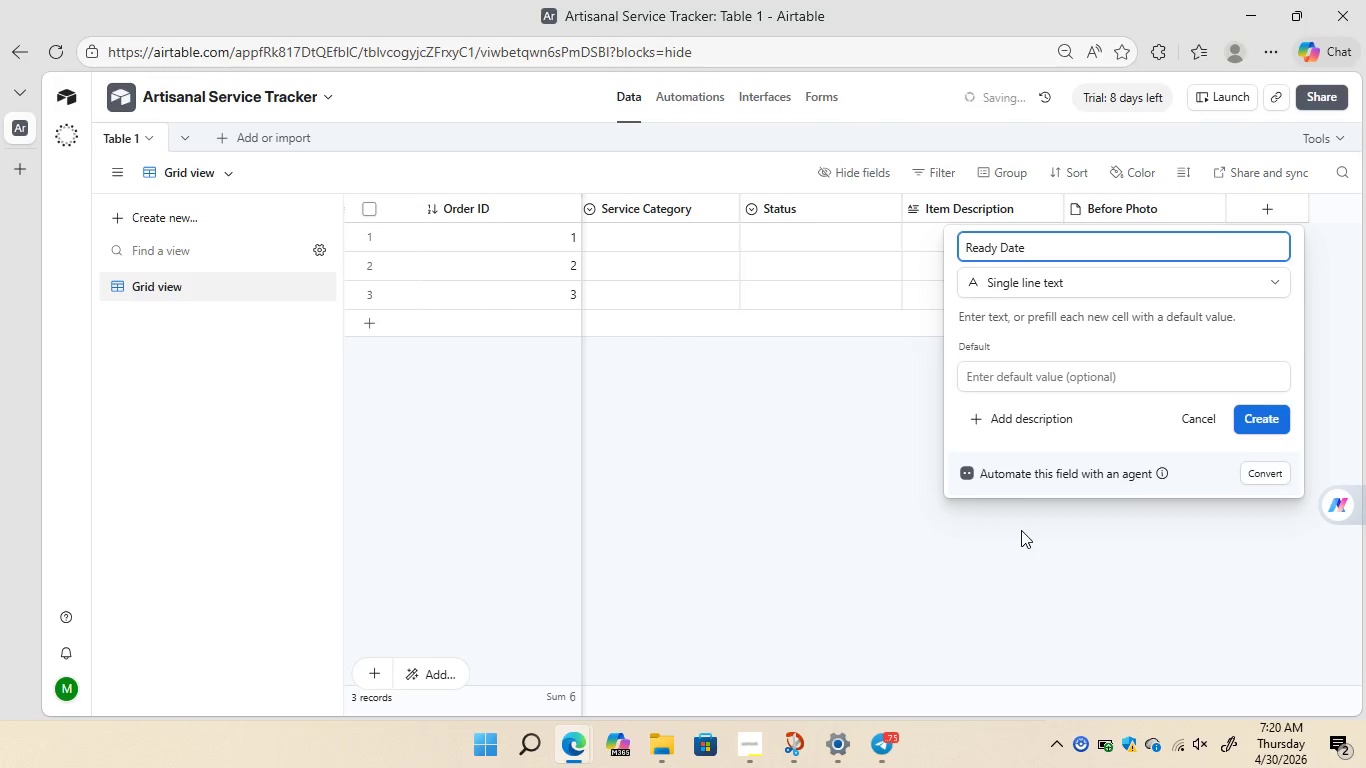 
wait(12.53)
 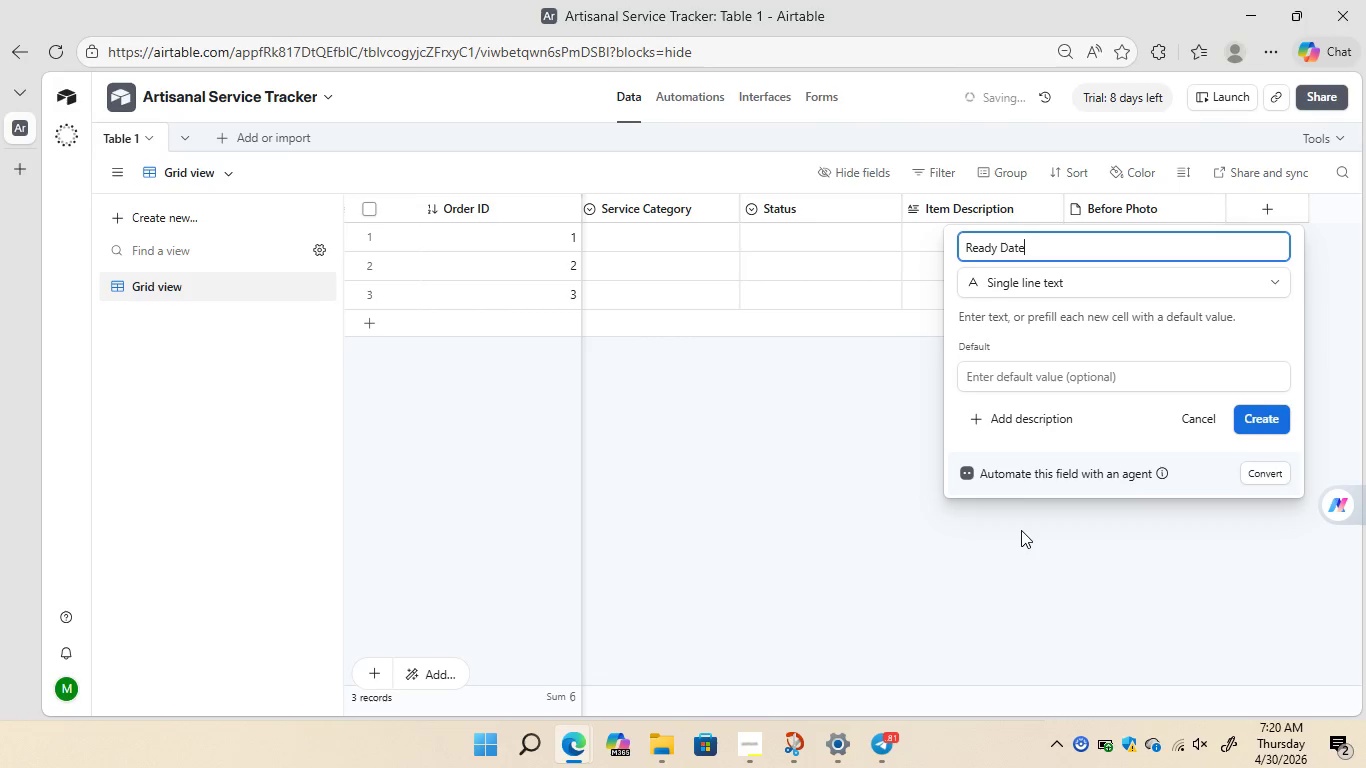 
left_click([1110, 286])
 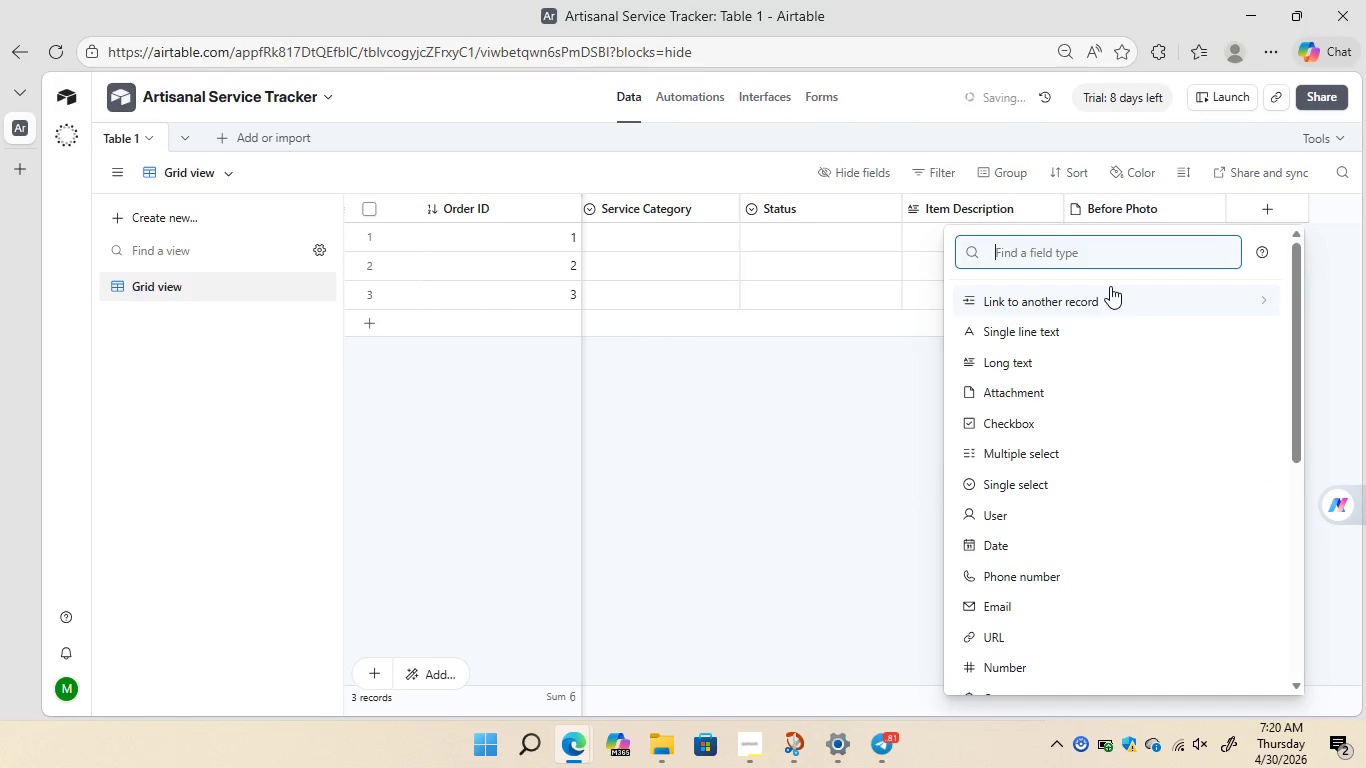 
type(date)
 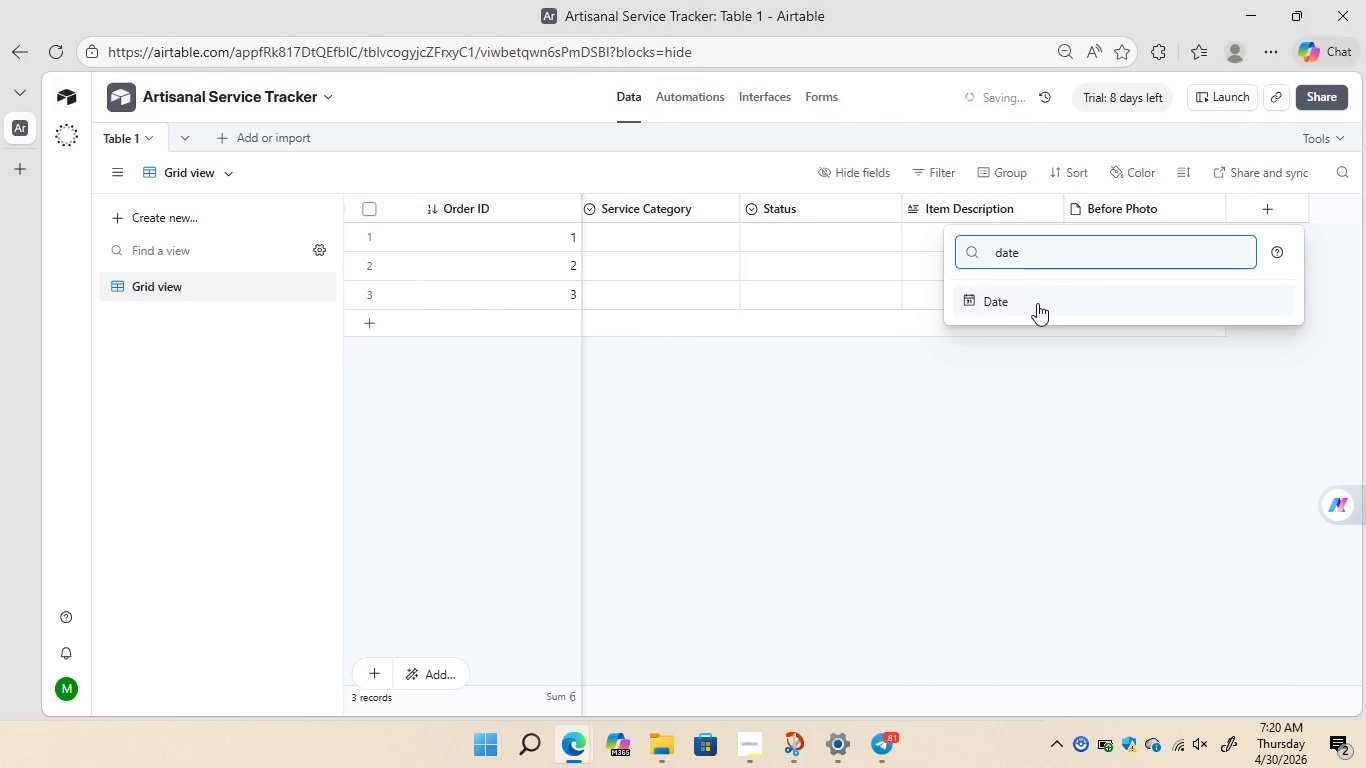 
left_click([1037, 303])
 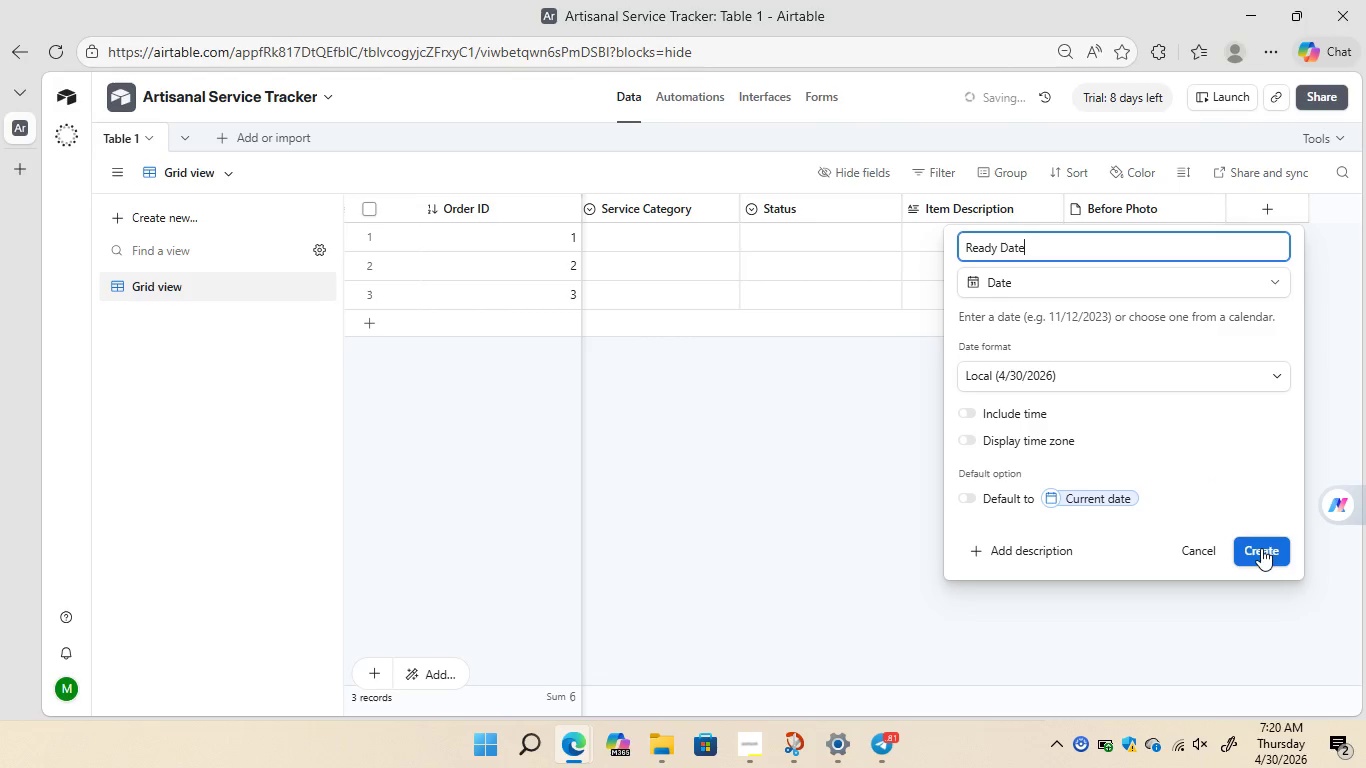 
left_click([1261, 548])
 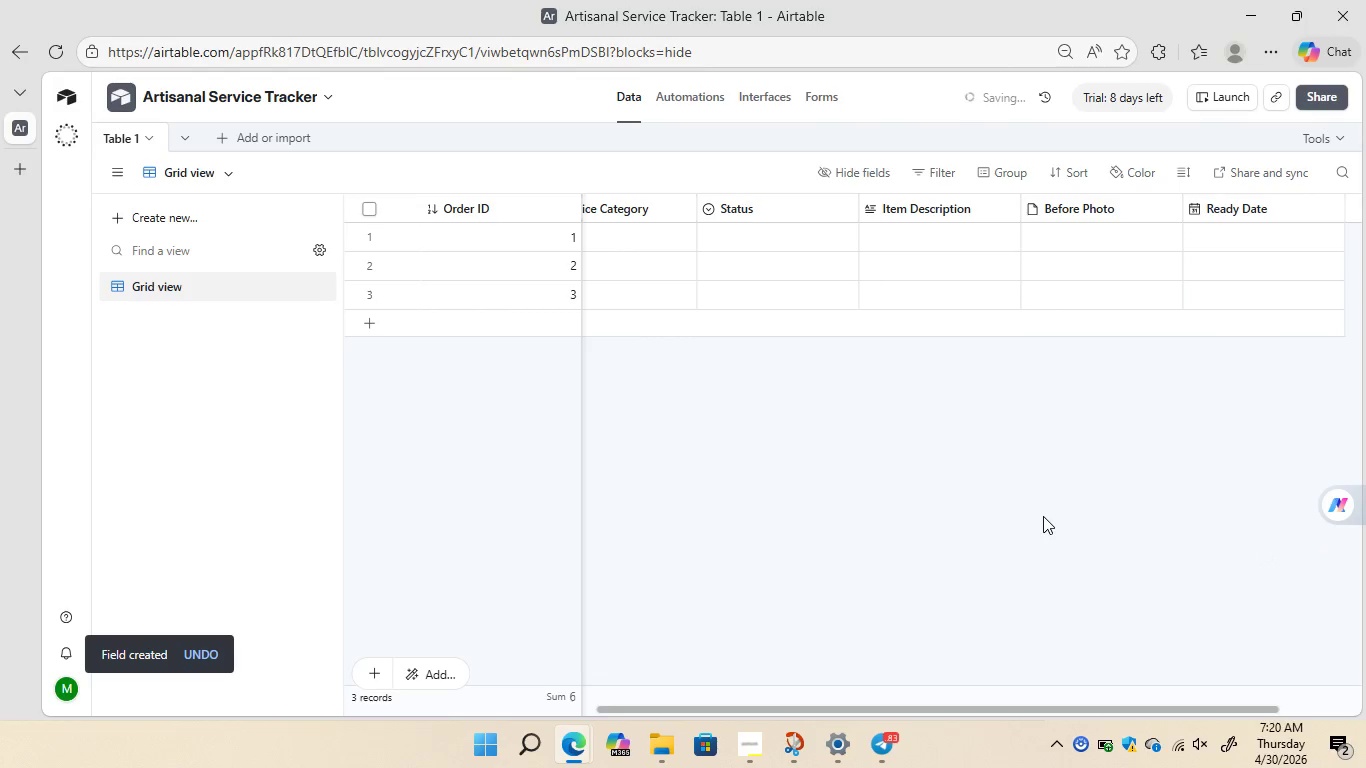 
wait(10.06)
 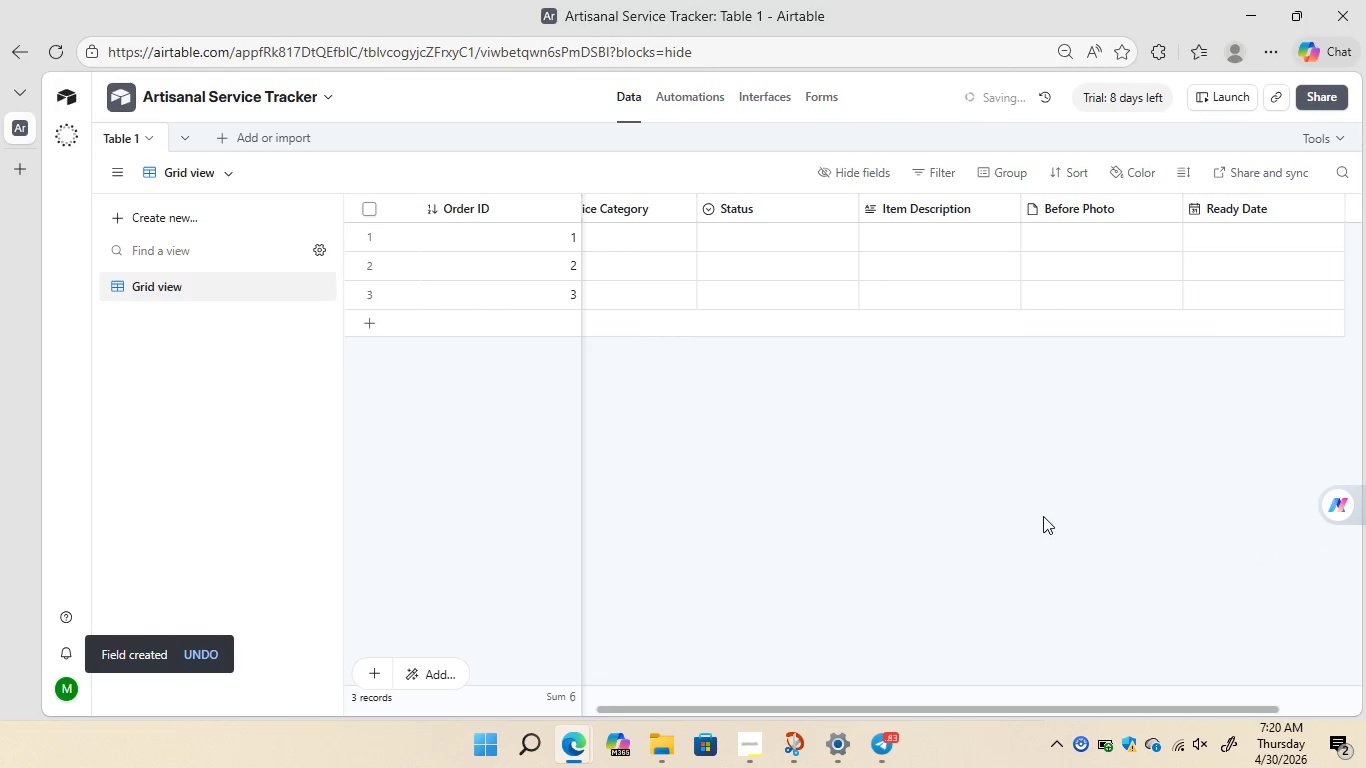 
left_click([1280, 218])
 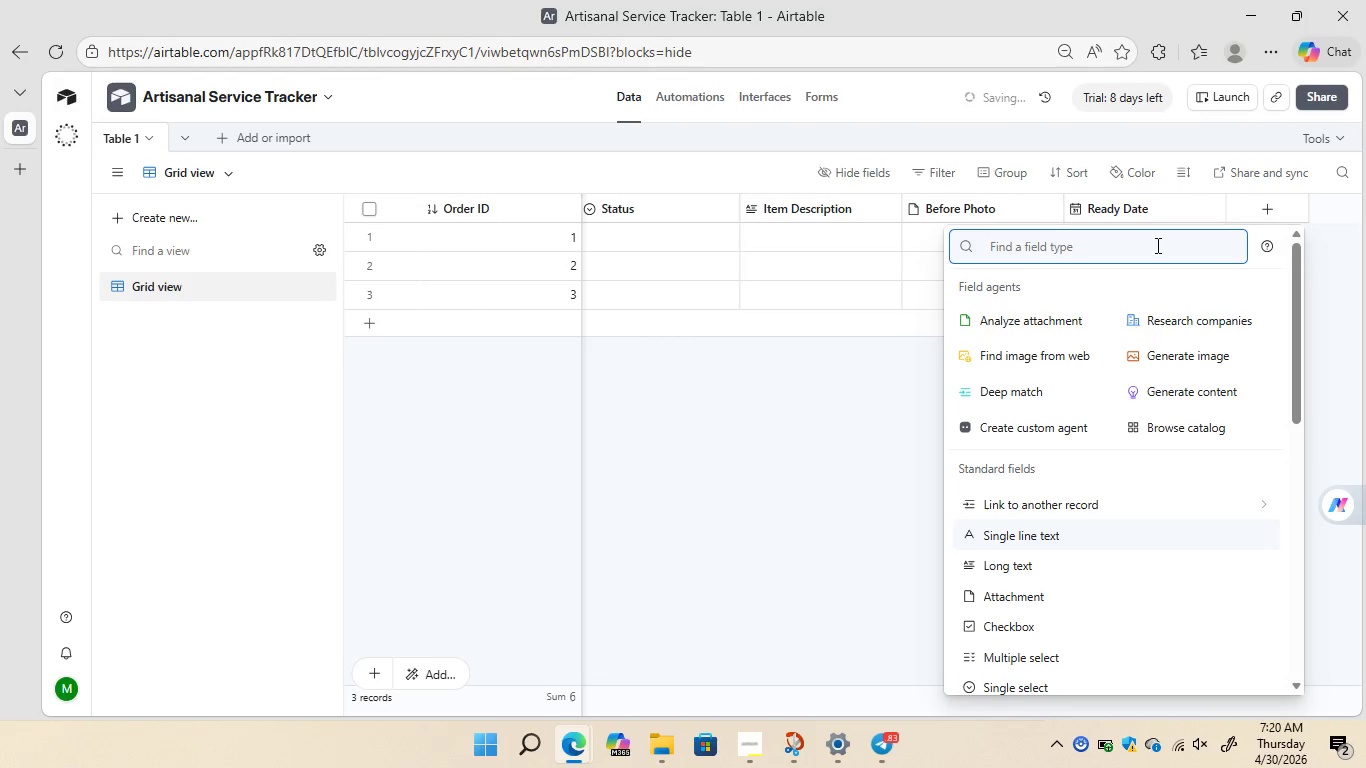 
wait(7.58)
 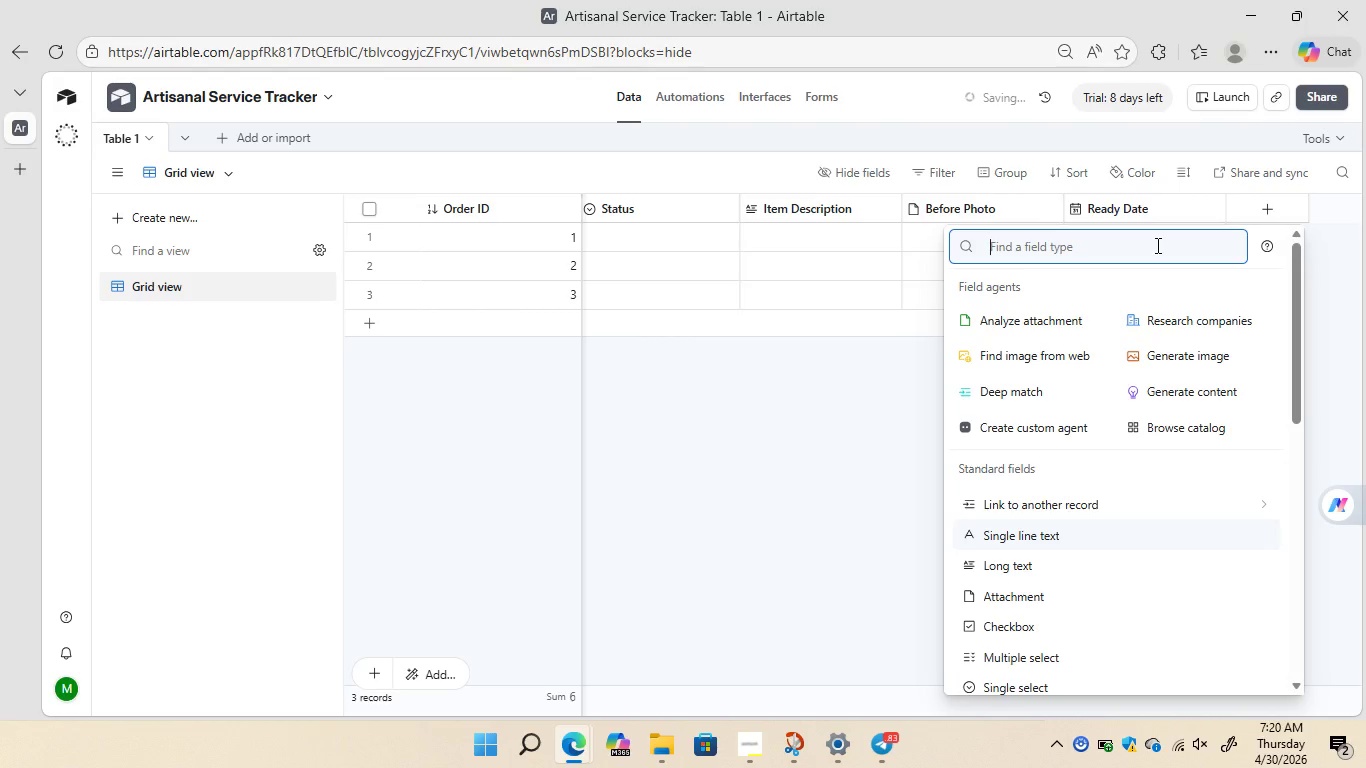 
type(Completion Date)
 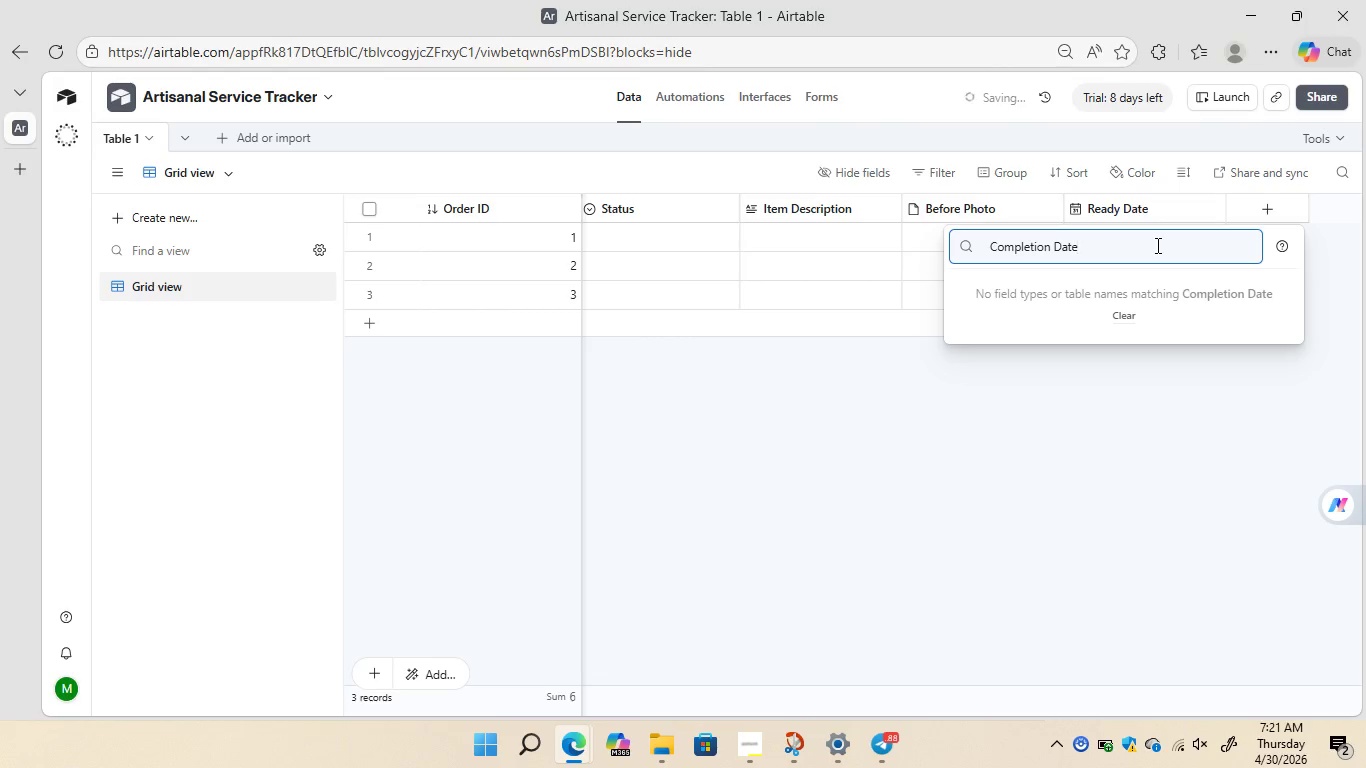 
hold_key(key=Backspace, duration=1.25)
 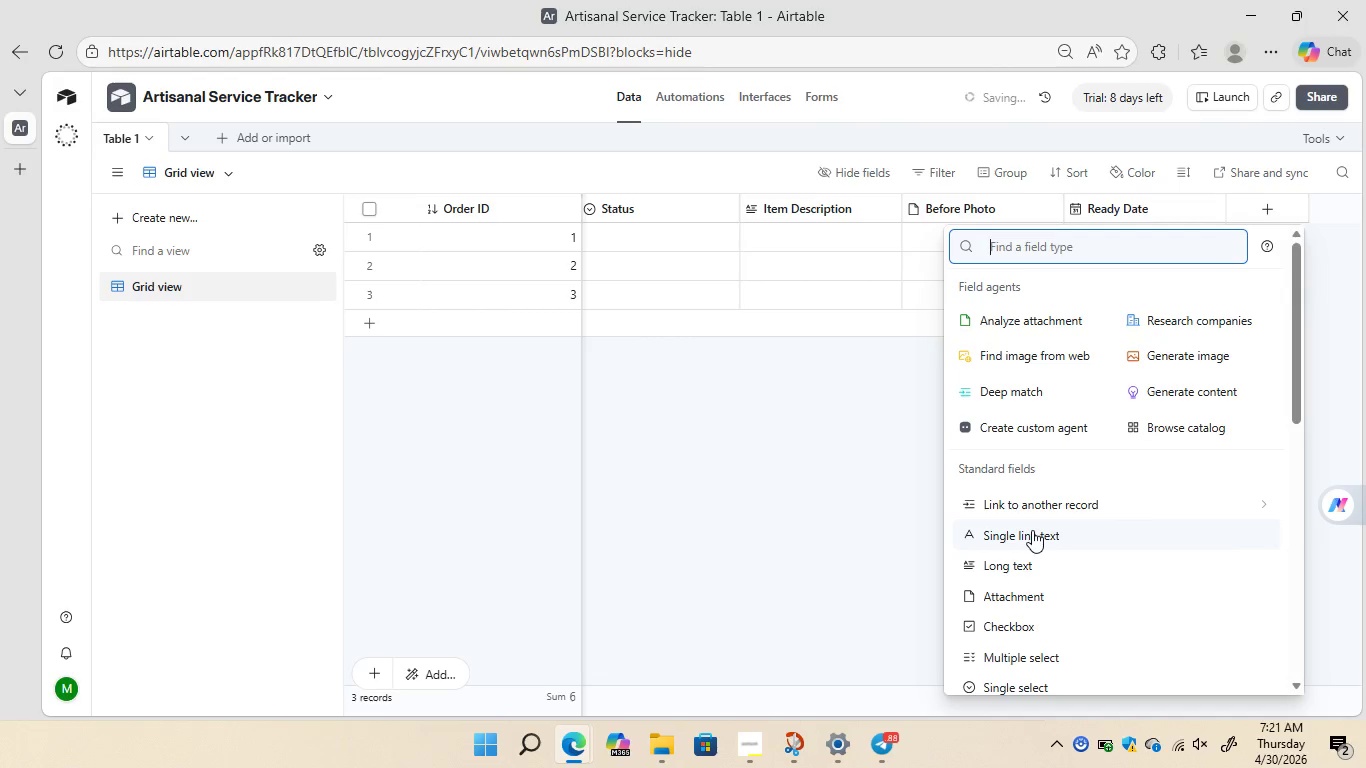 
left_click([1032, 530])
 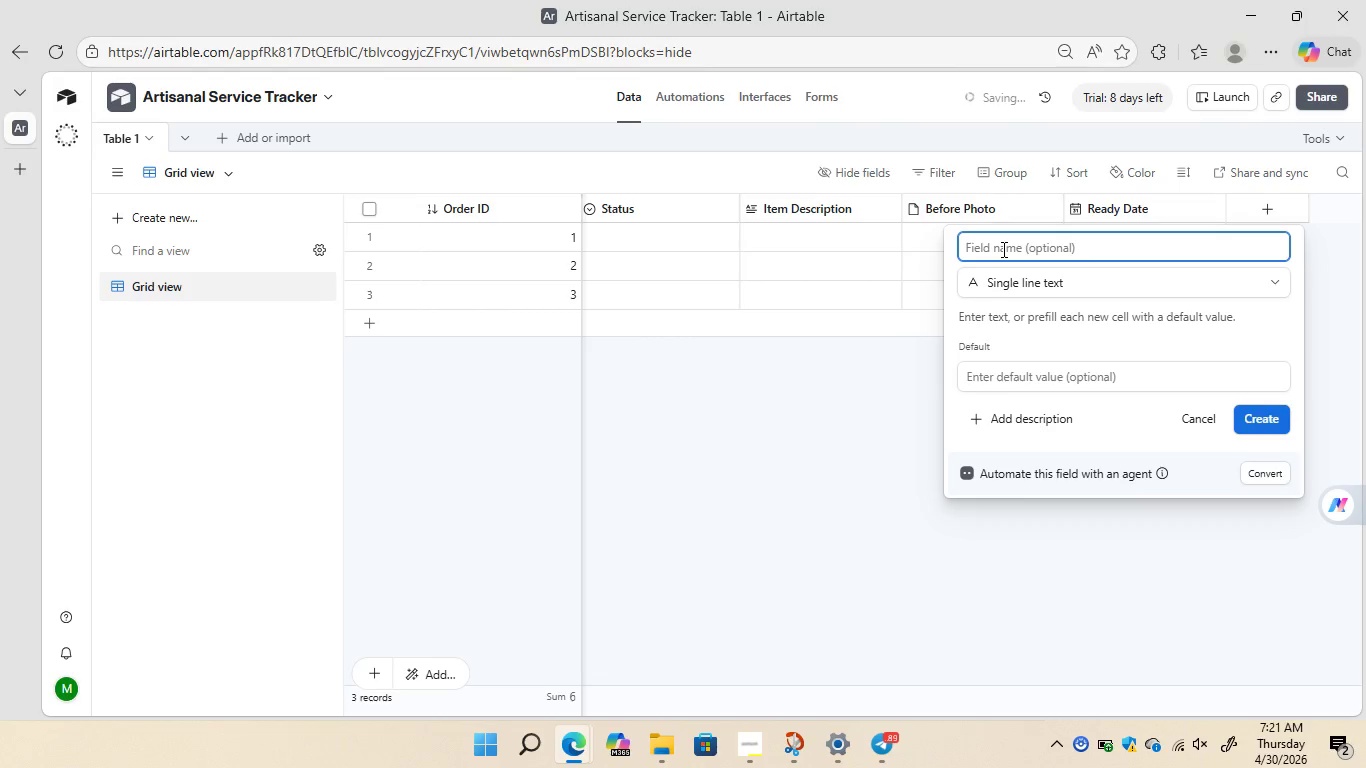 
type(Complete)
 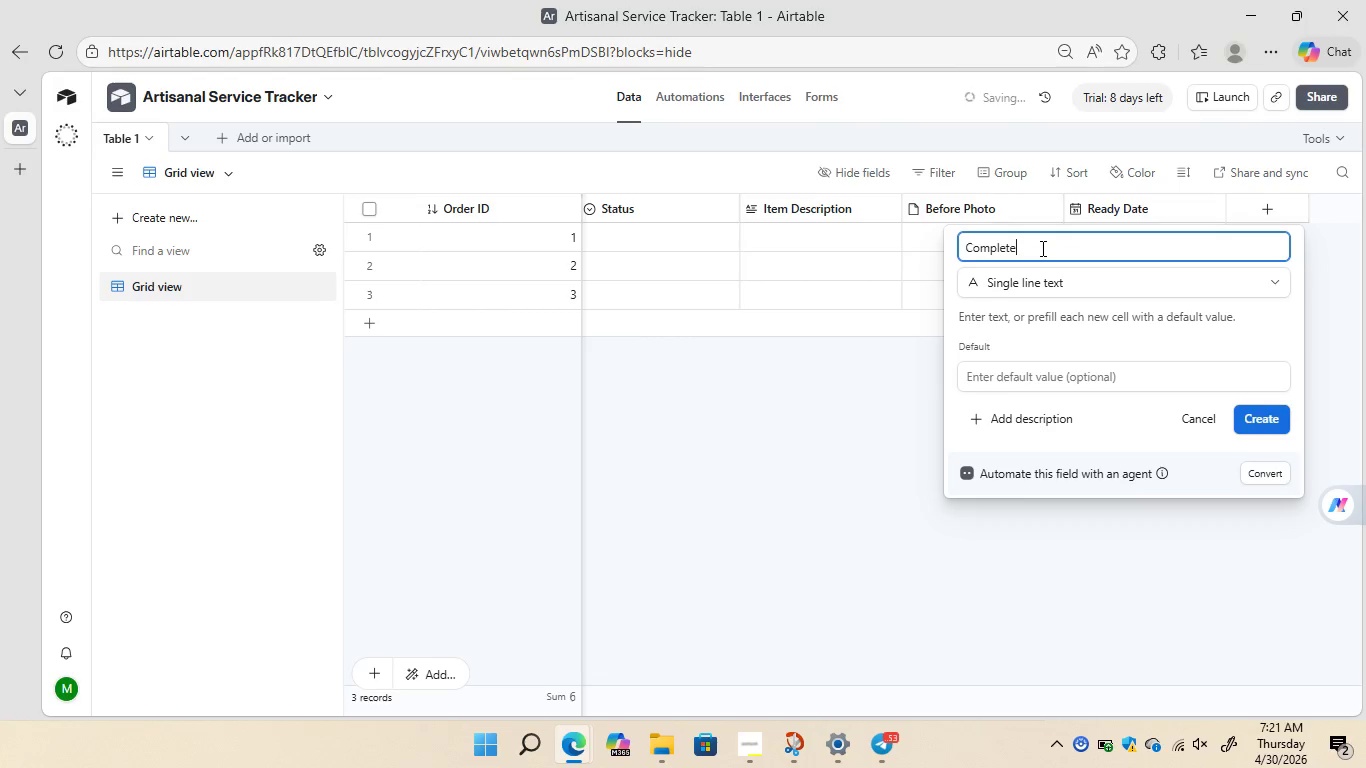 
type(tion Date)
 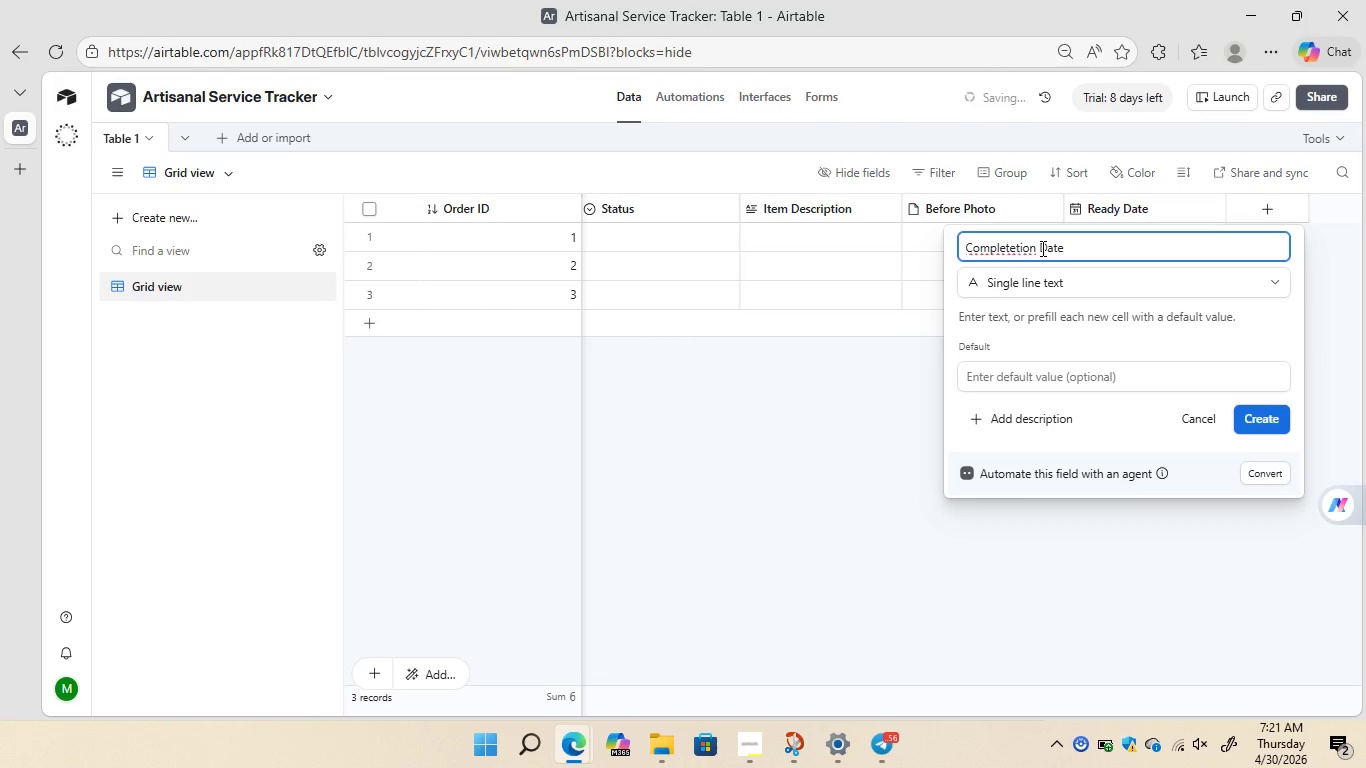 
left_click([1073, 285])
 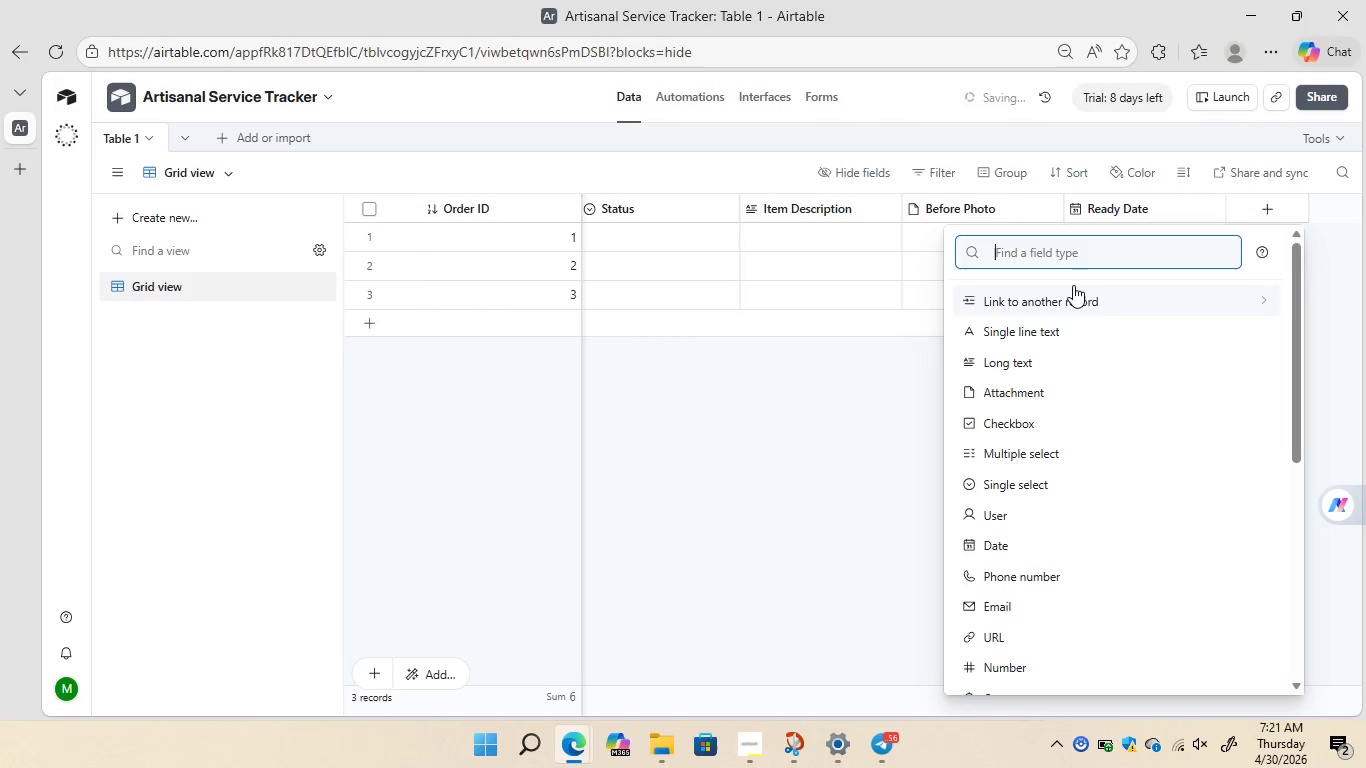 
type(date)
 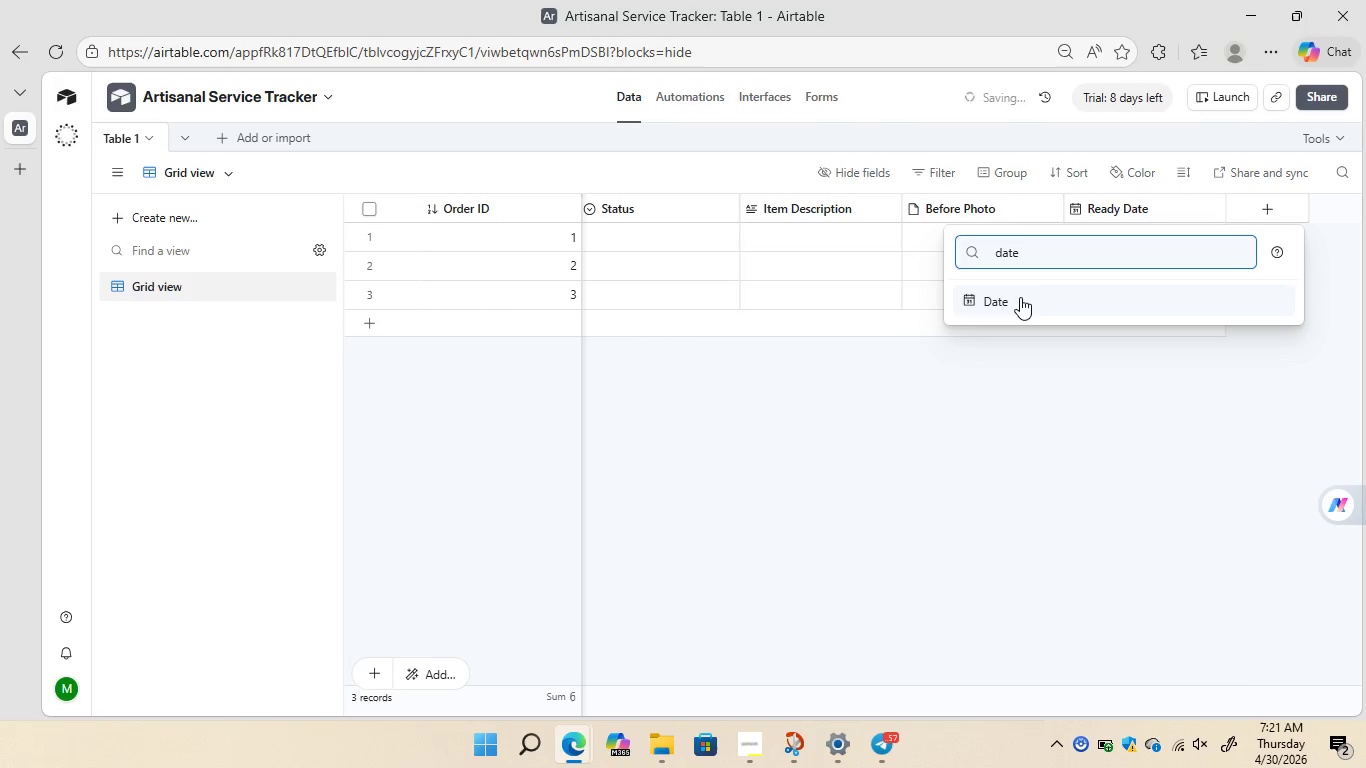 
left_click([1020, 297])
 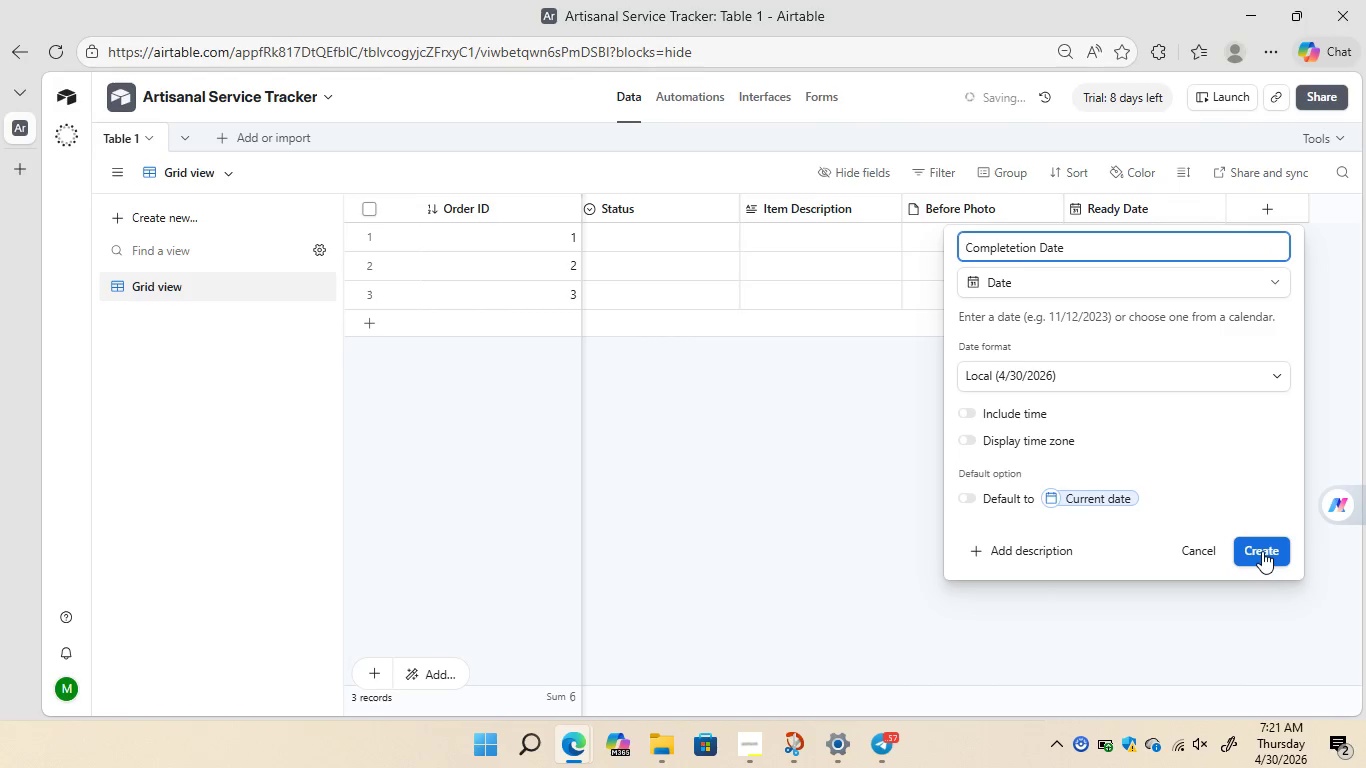 
left_click([1262, 551])
 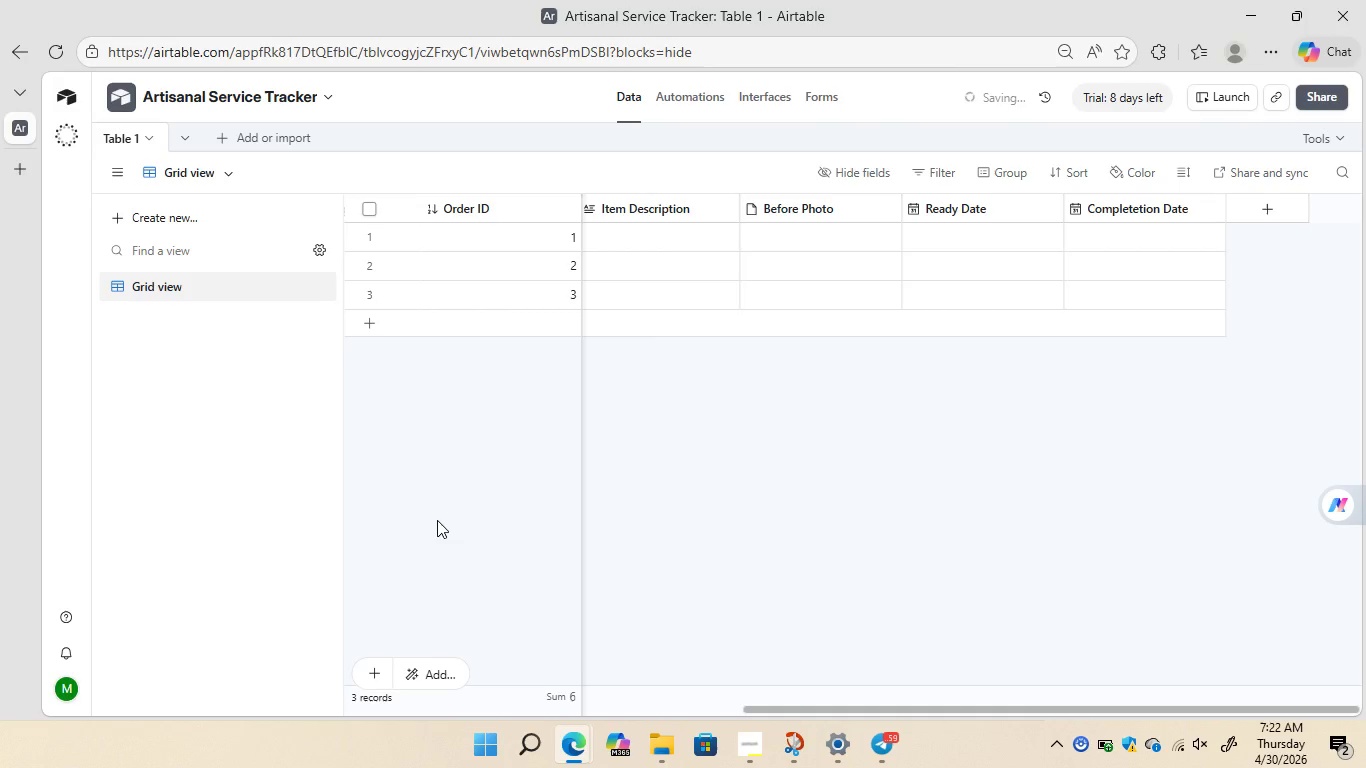 
wait(28.66)
 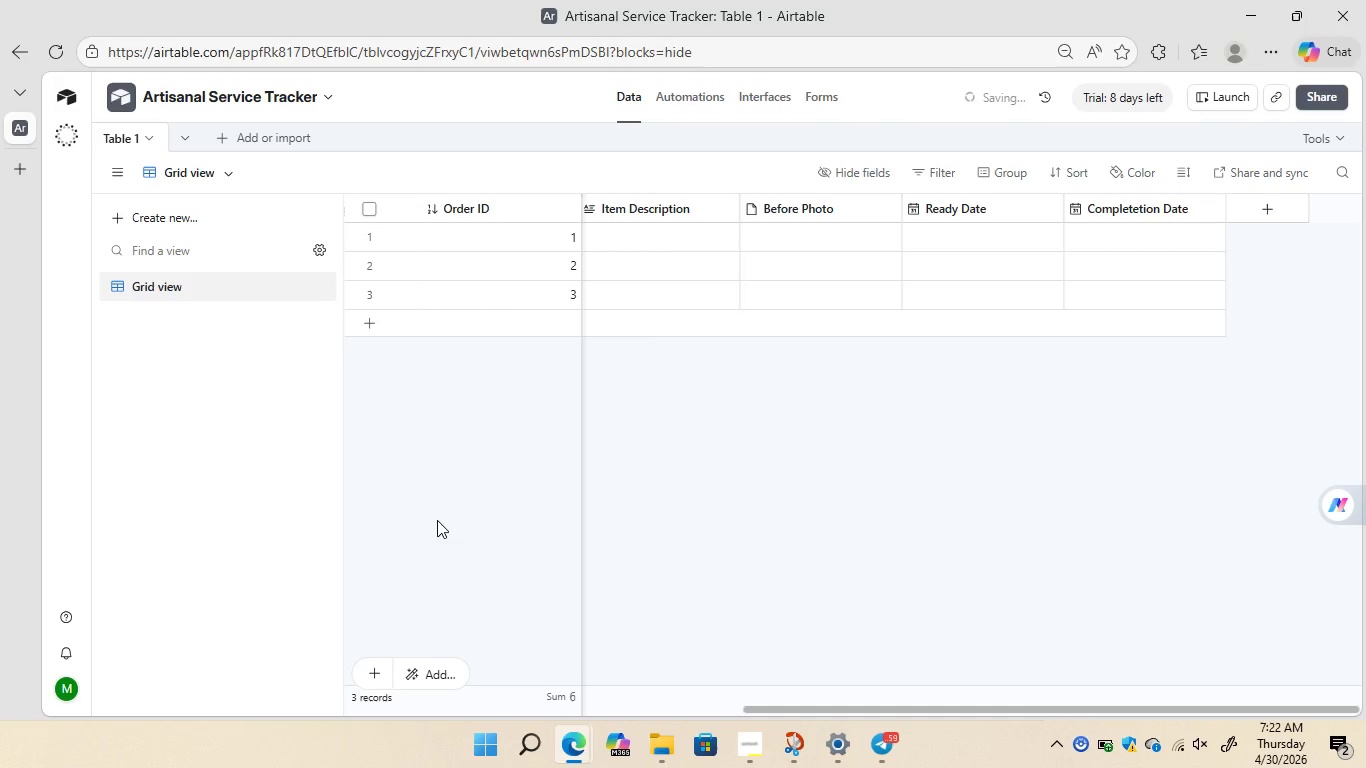 
left_click([180, 215])
 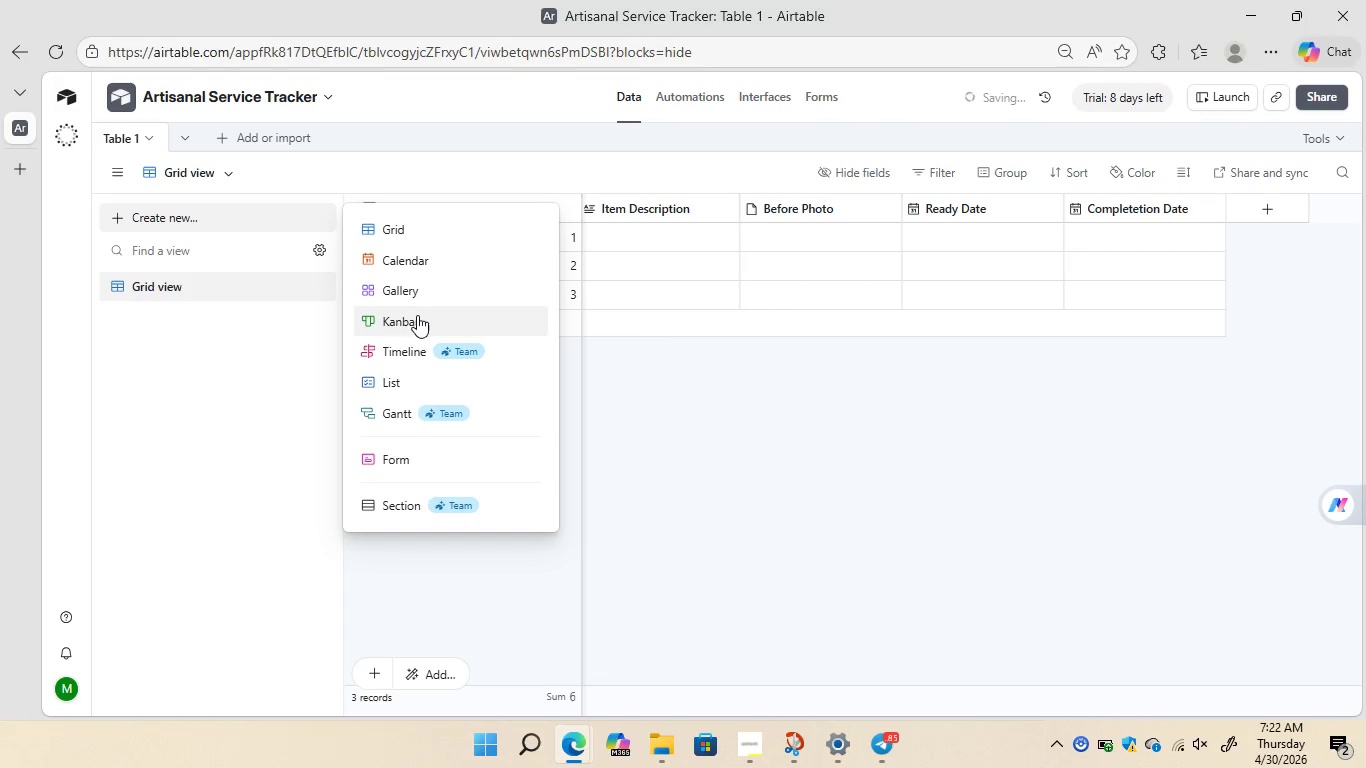 
left_click([417, 316])
 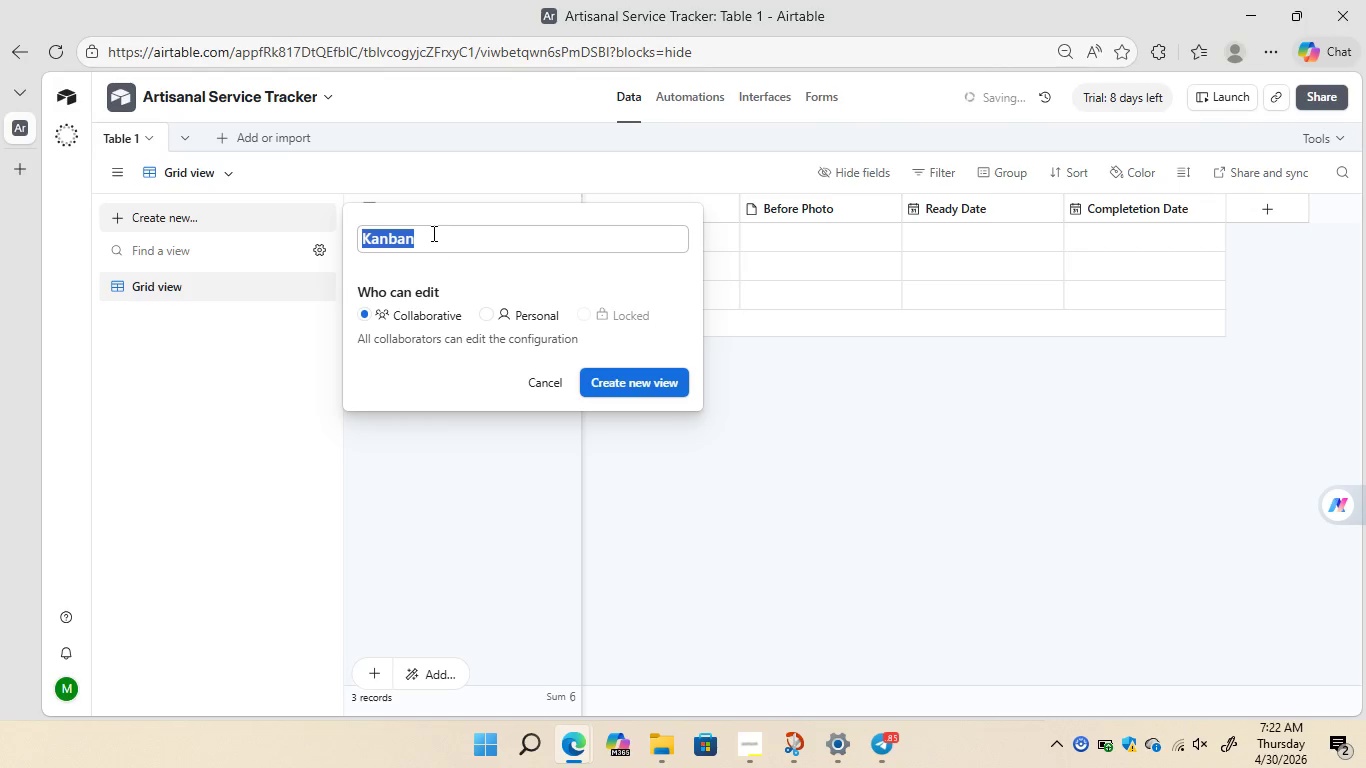 
key(Backspace)
type(Work)
 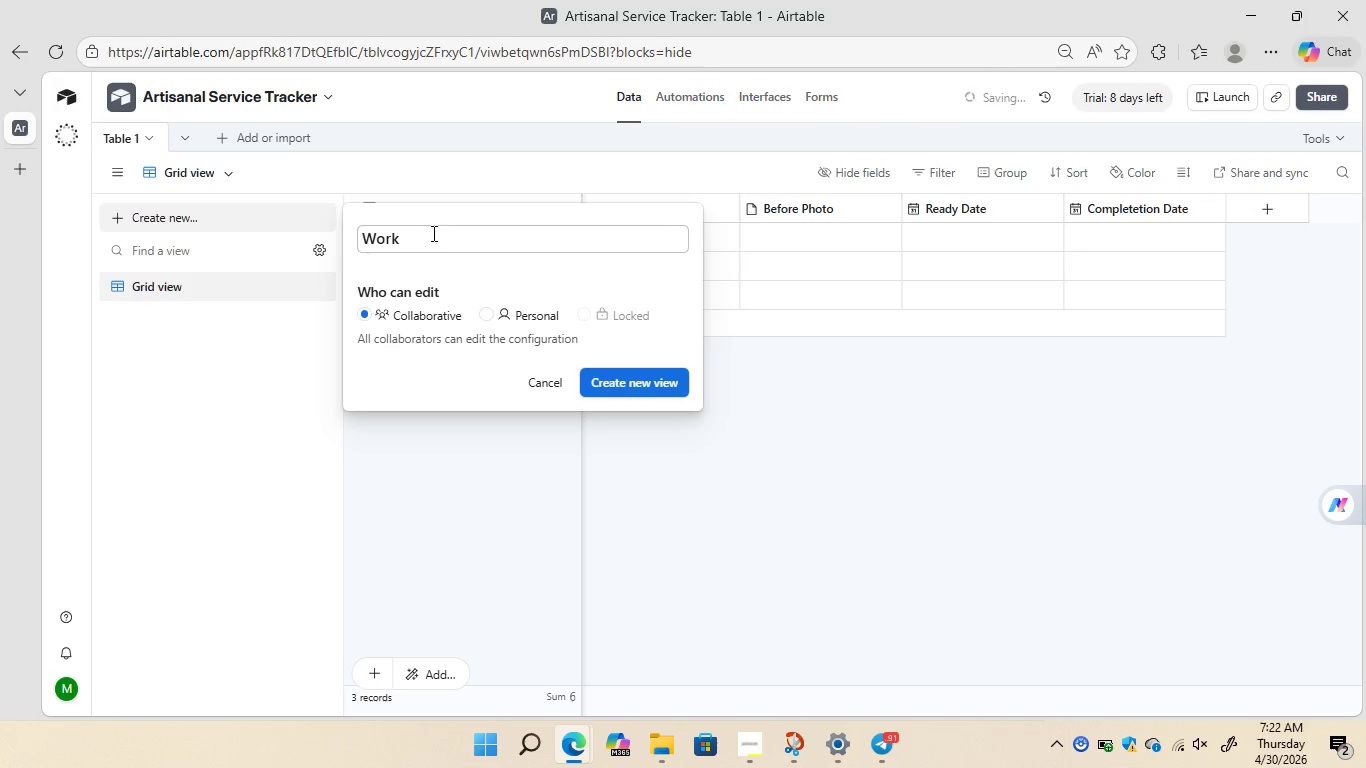 
wait(6.45)
 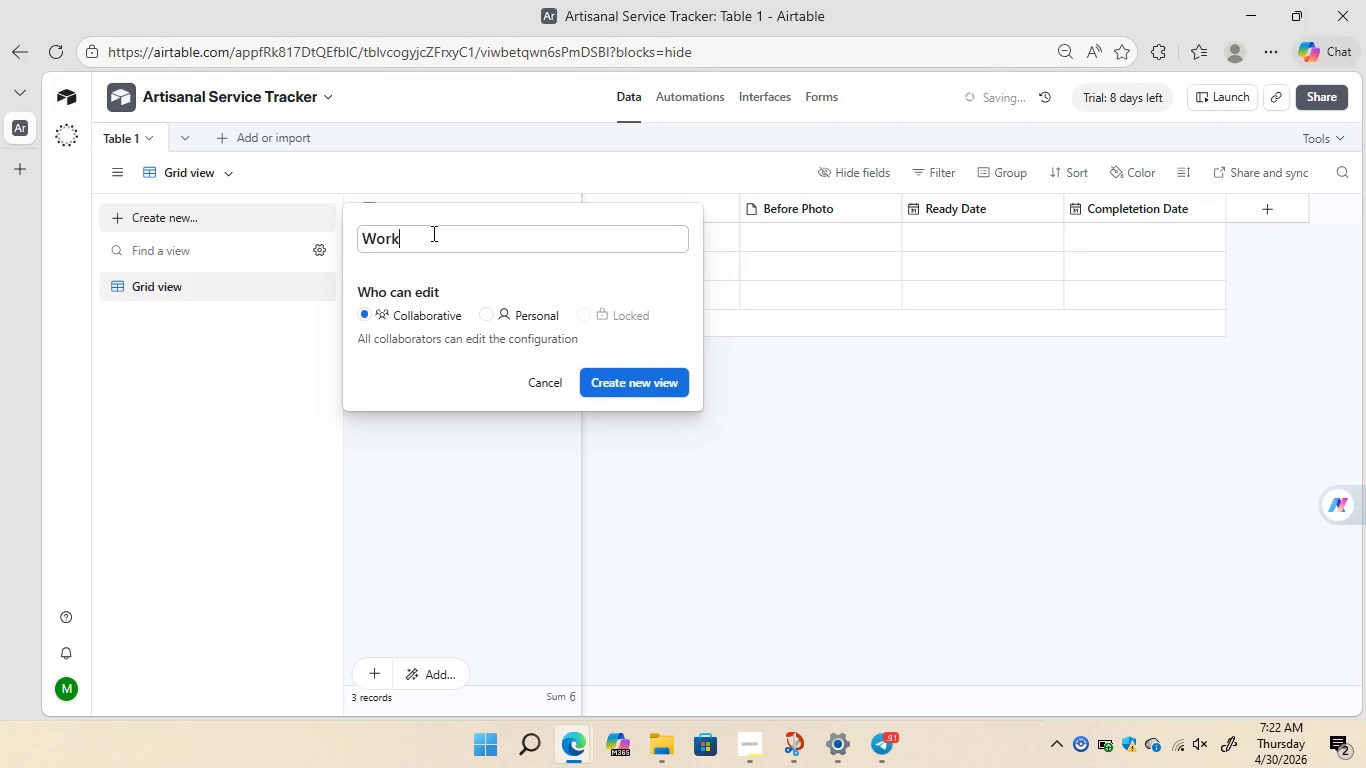 
type(shop Queue)
 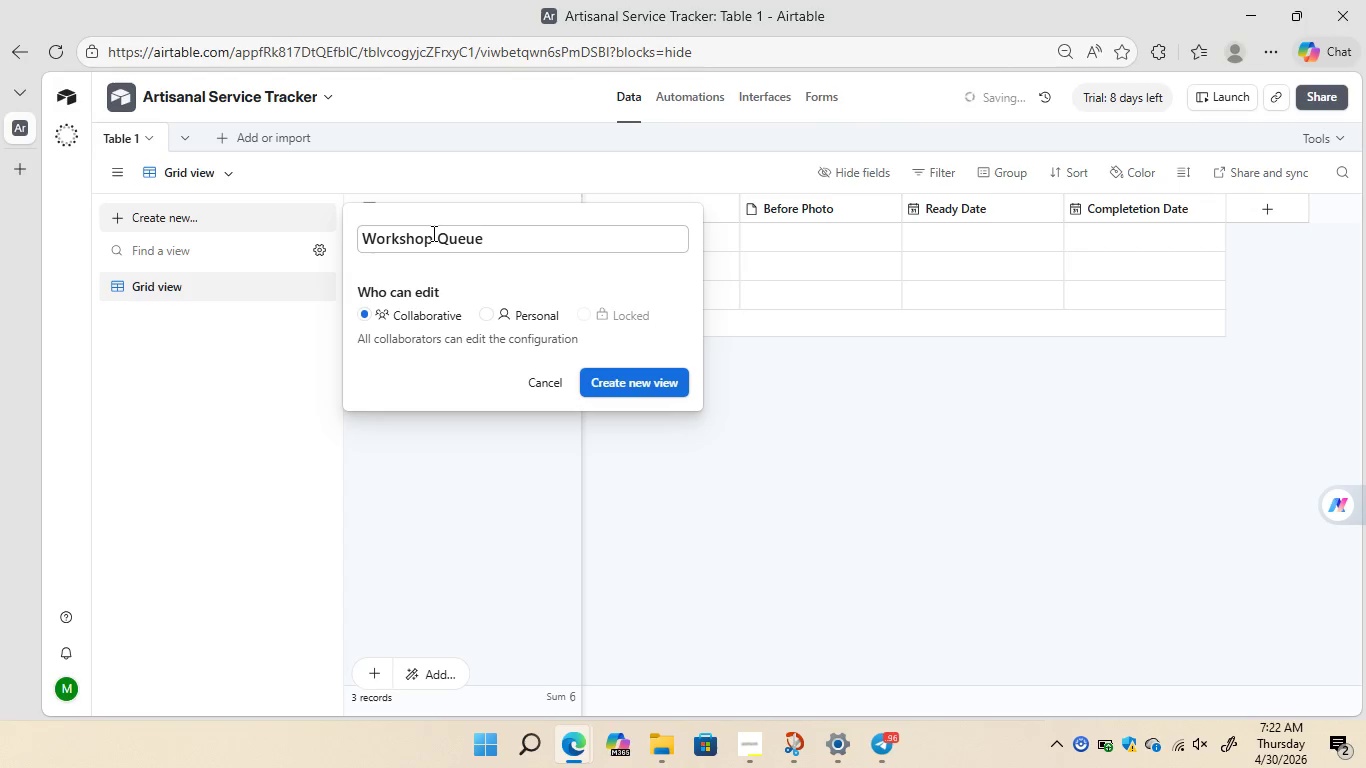 
wait(8.27)
 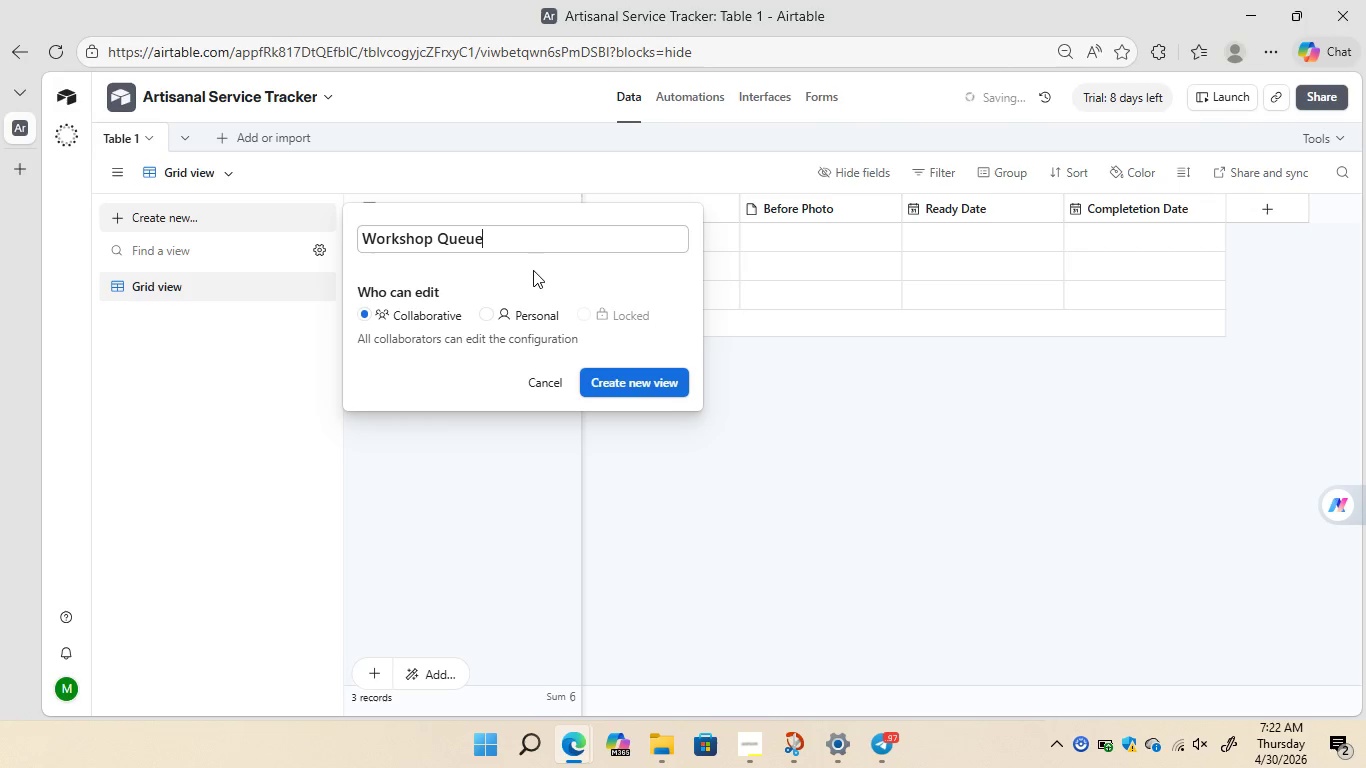 
left_click([627, 375])
 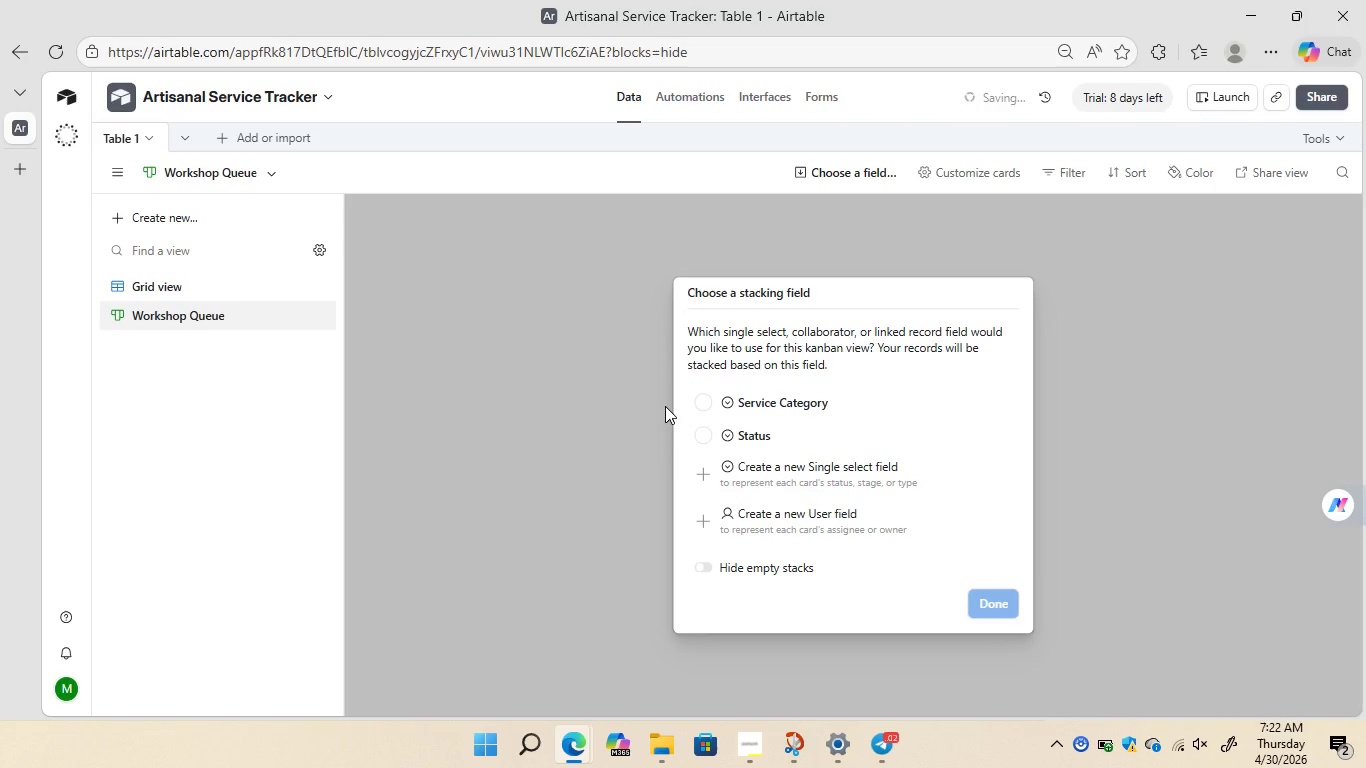 
wait(5.86)
 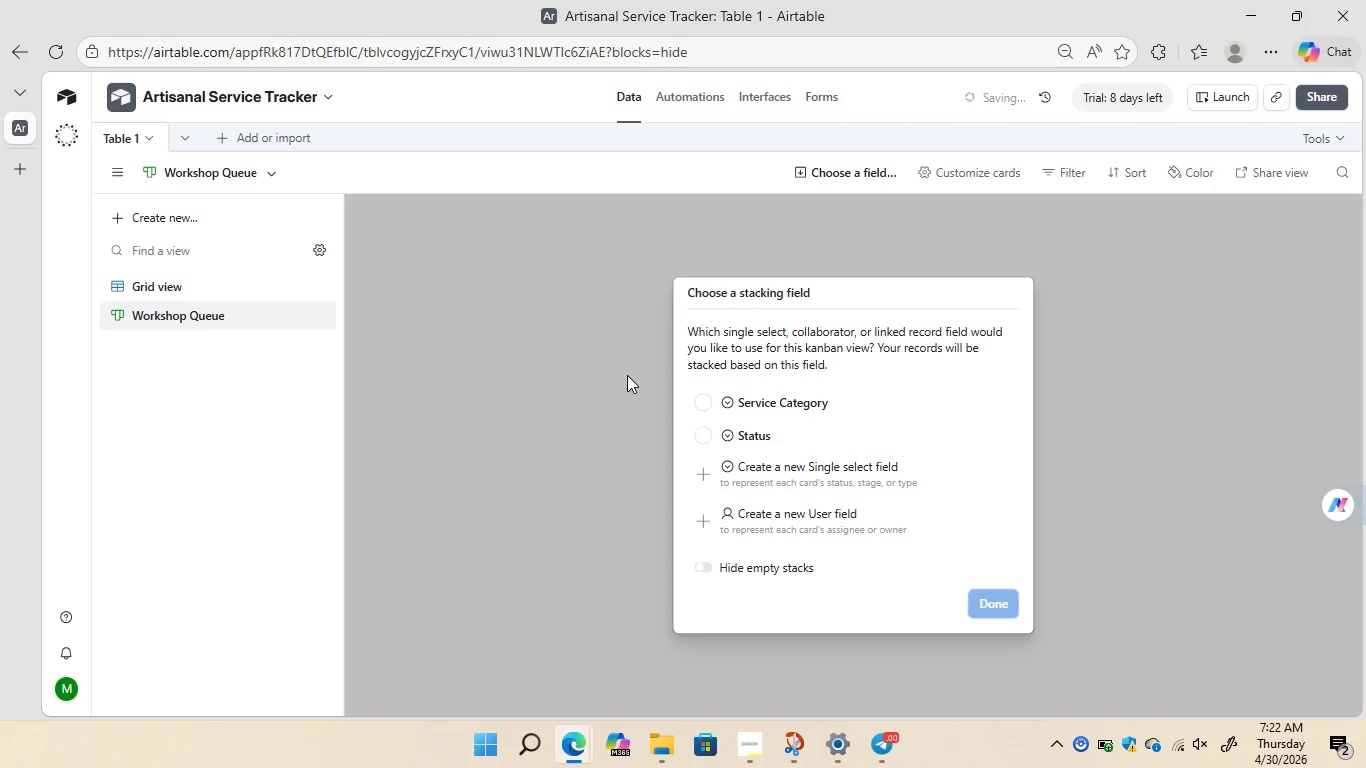 
left_click([703, 436])
 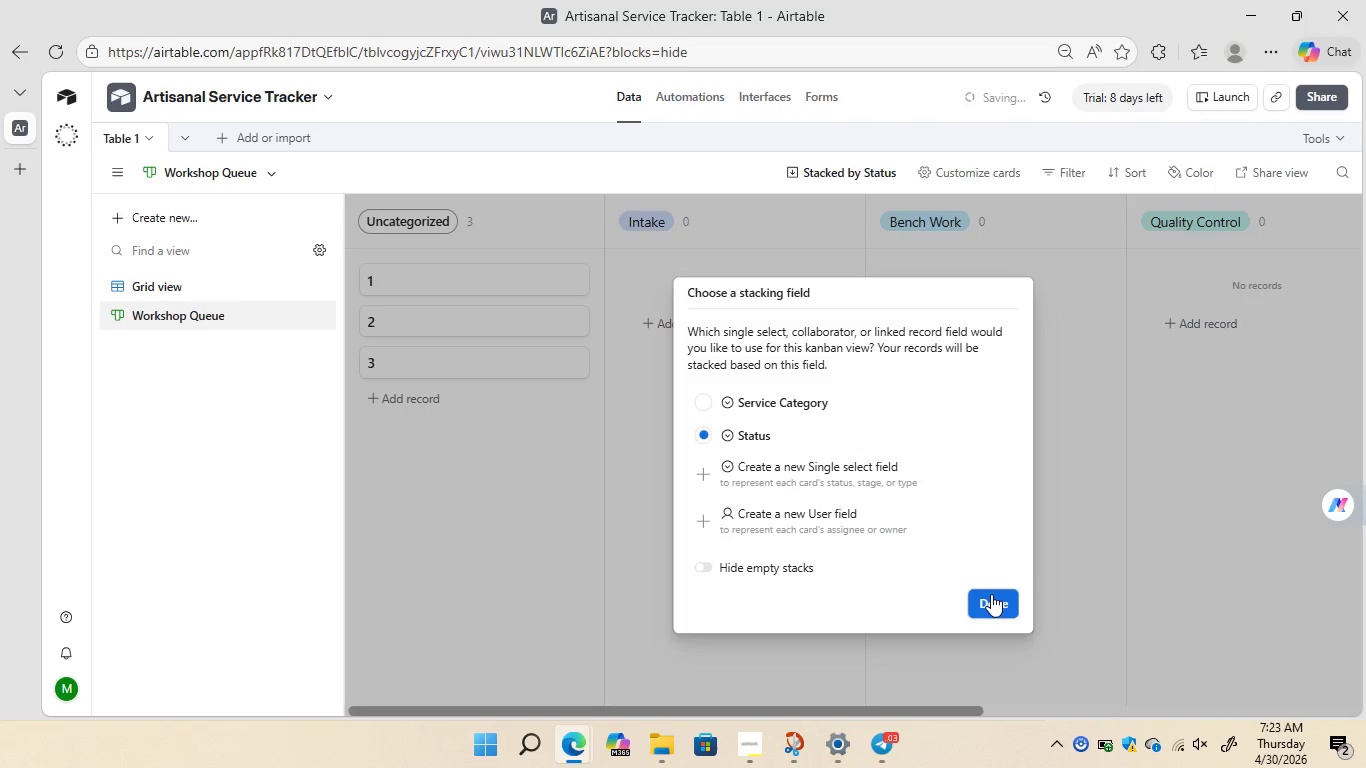 
left_click([994, 611])
 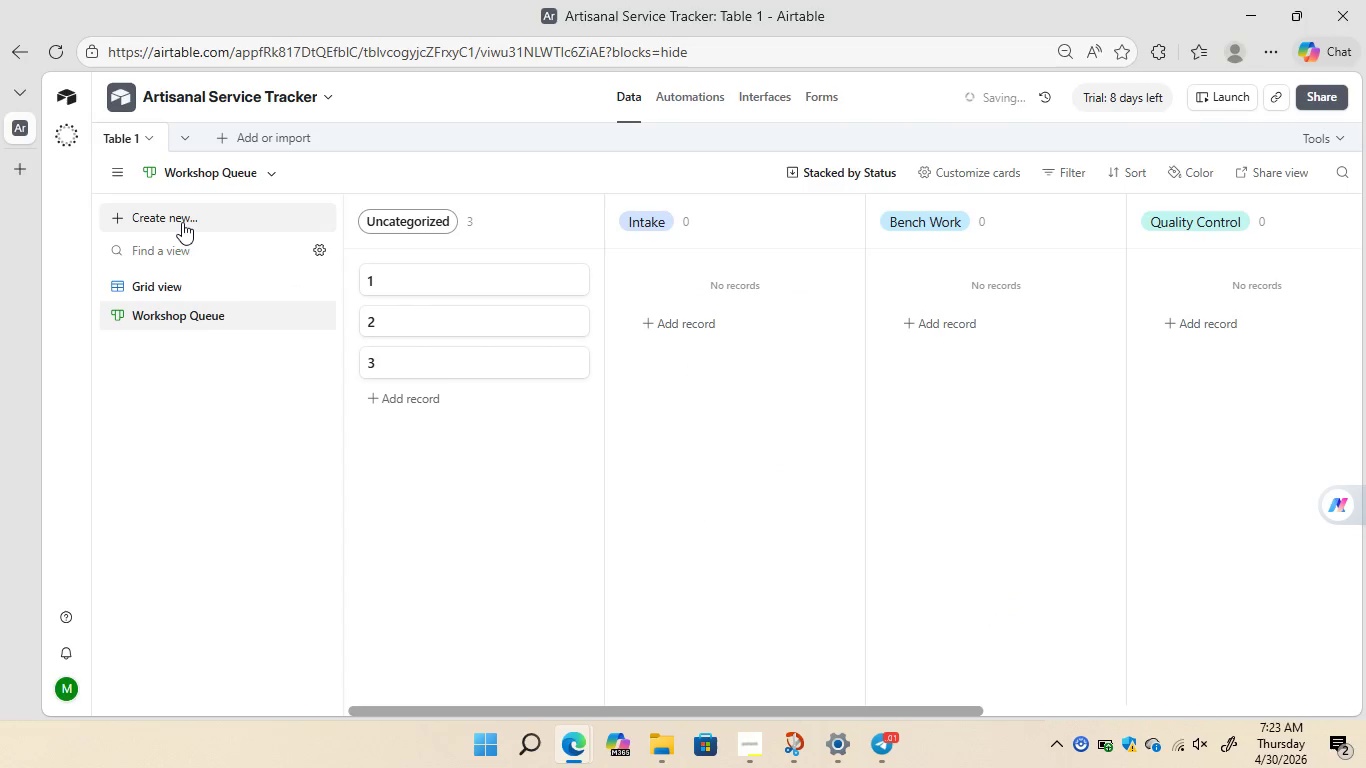 
wait(7.41)
 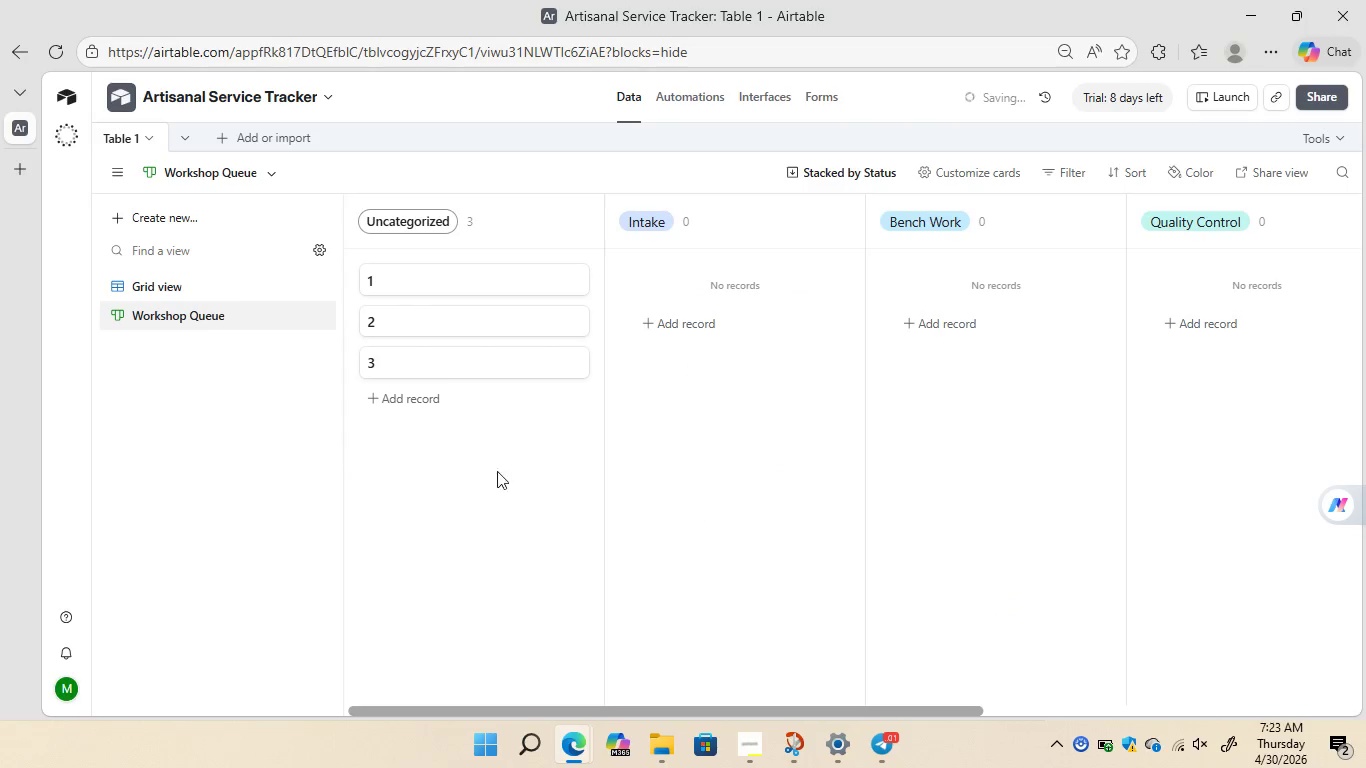 
left_click([182, 222])
 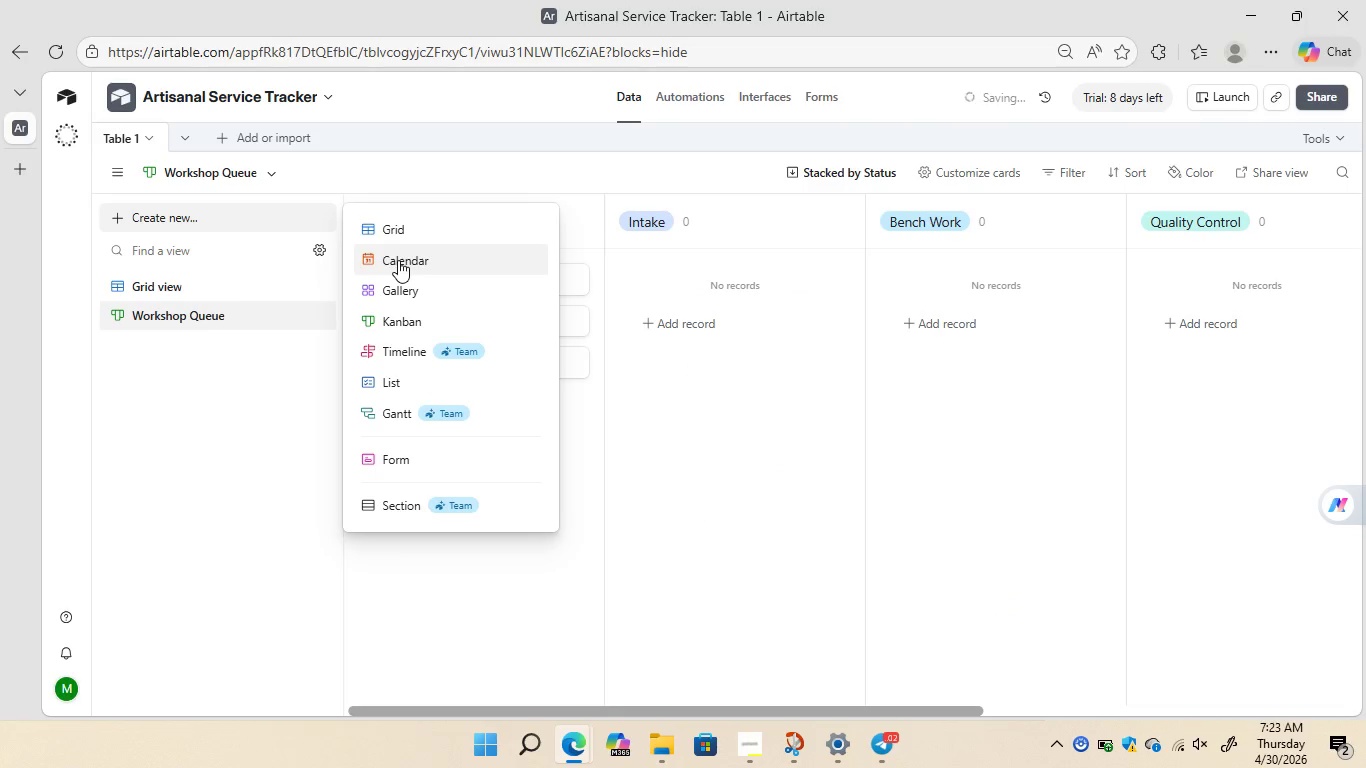 
left_click([398, 260])
 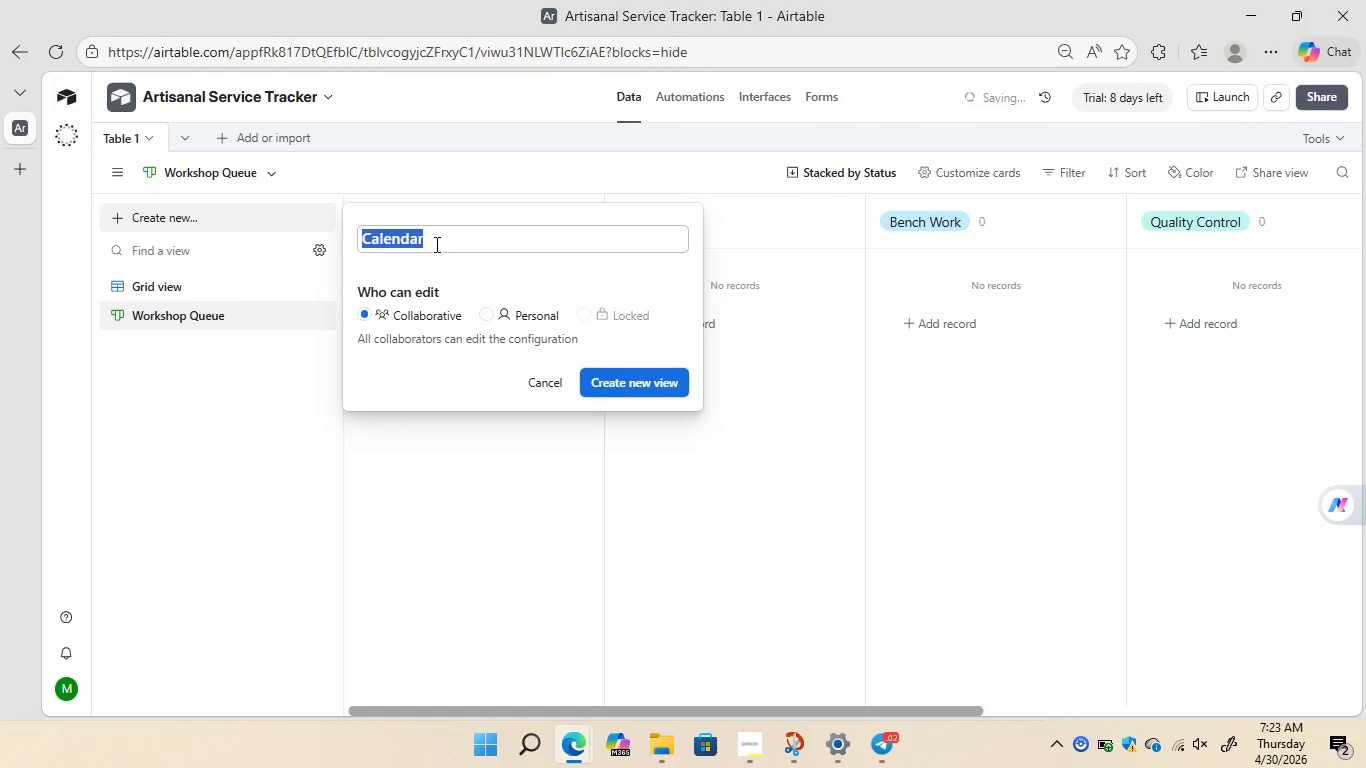 
left_click([440, 243])
 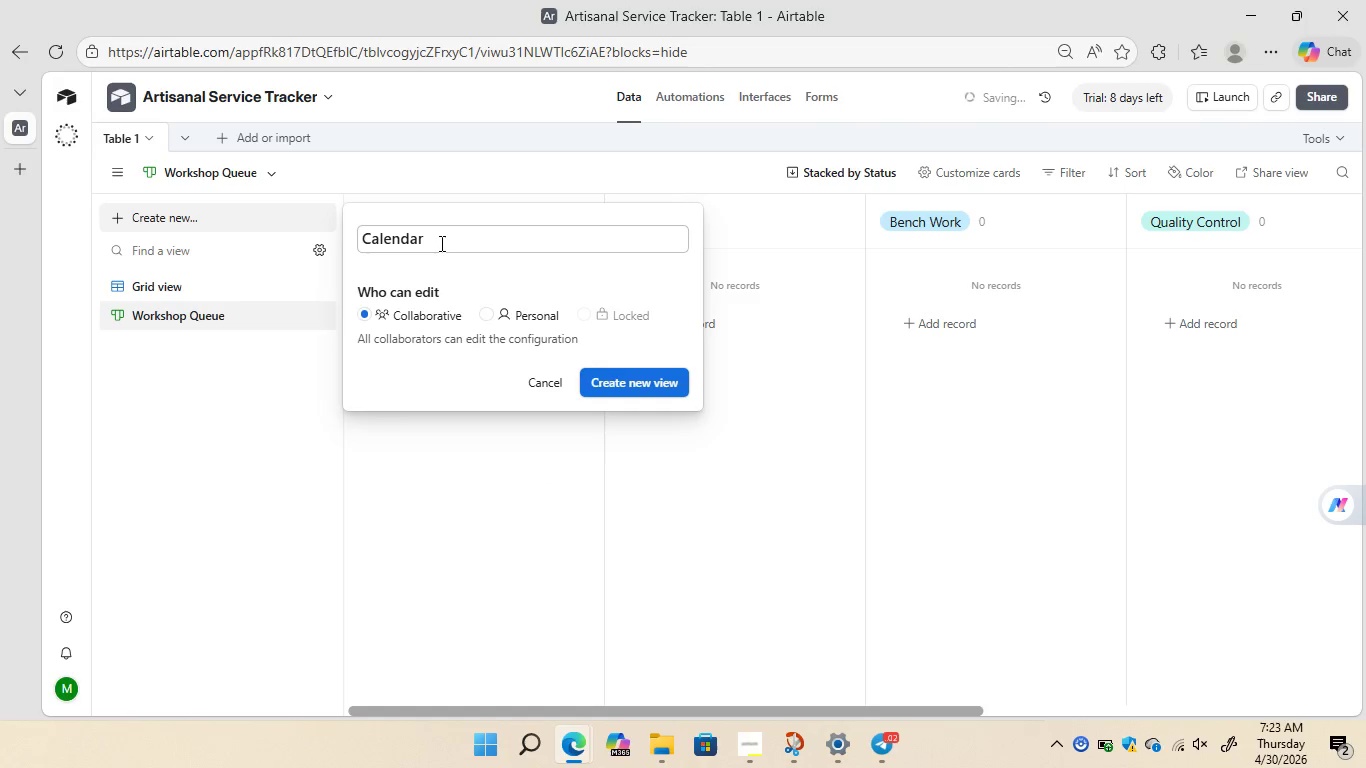 
key(Backspace)
 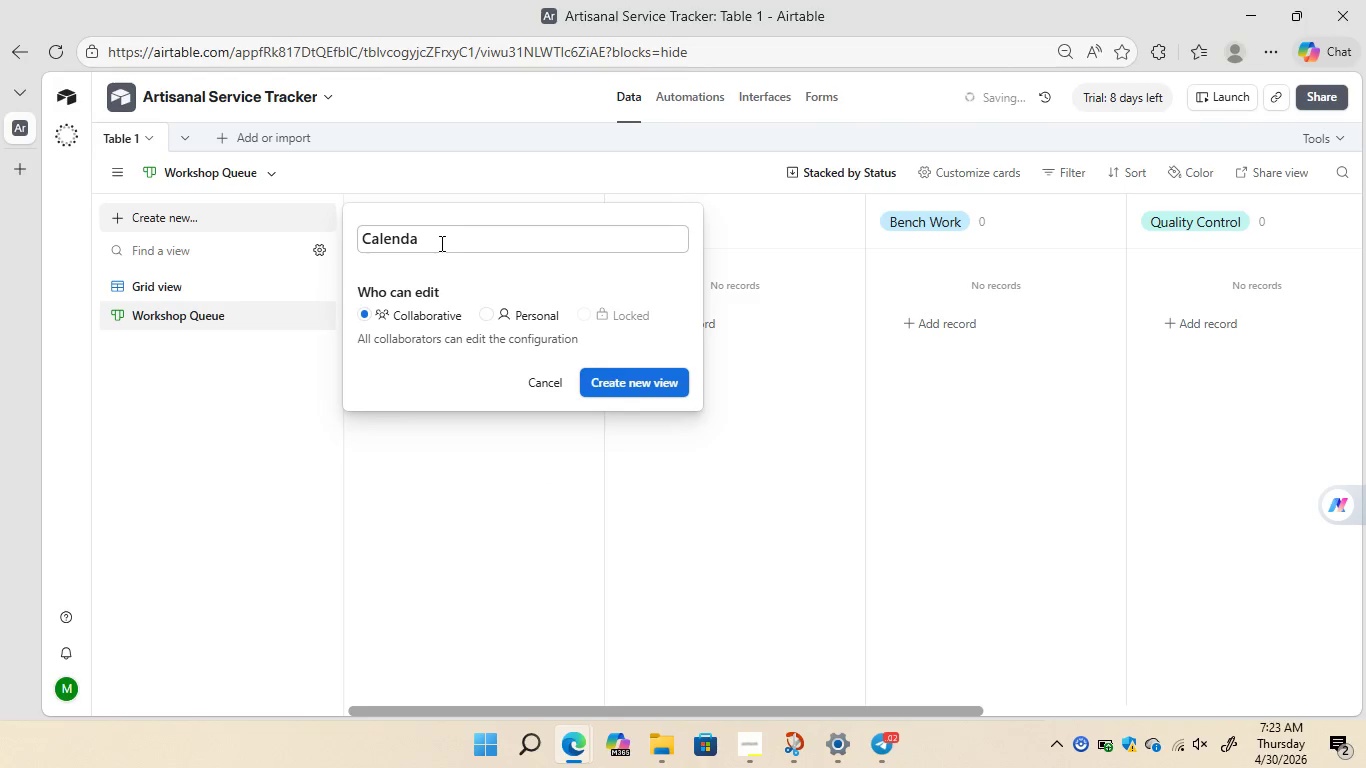 
key(Backspace)
 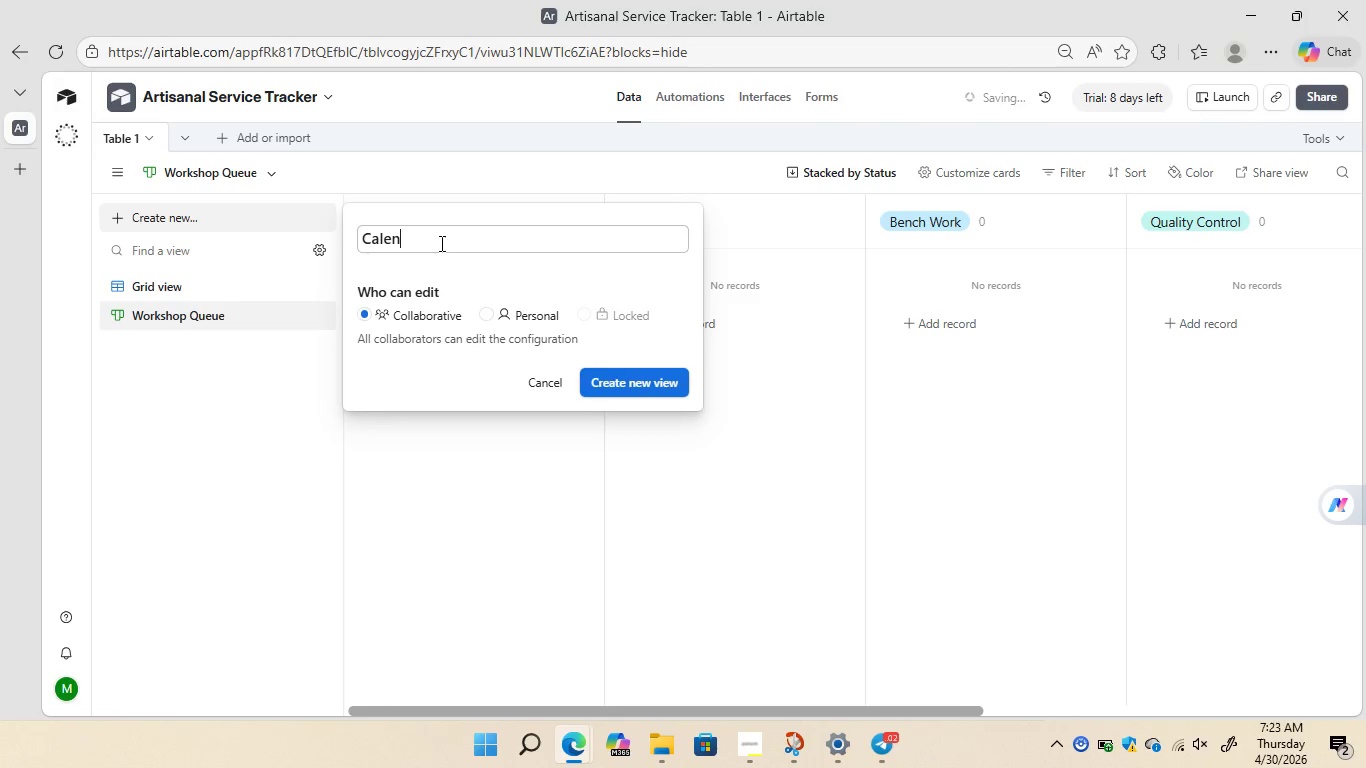 
key(Backspace)
 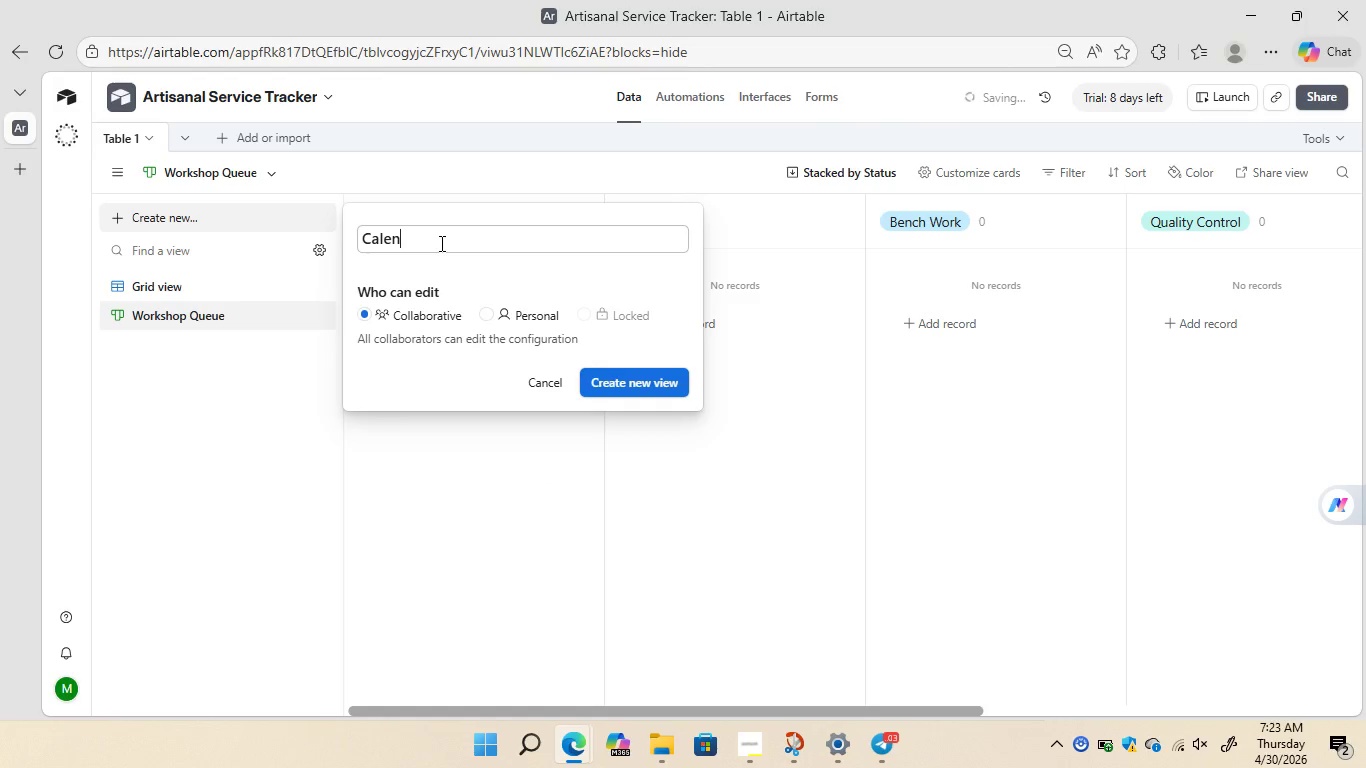 
key(Backspace)
 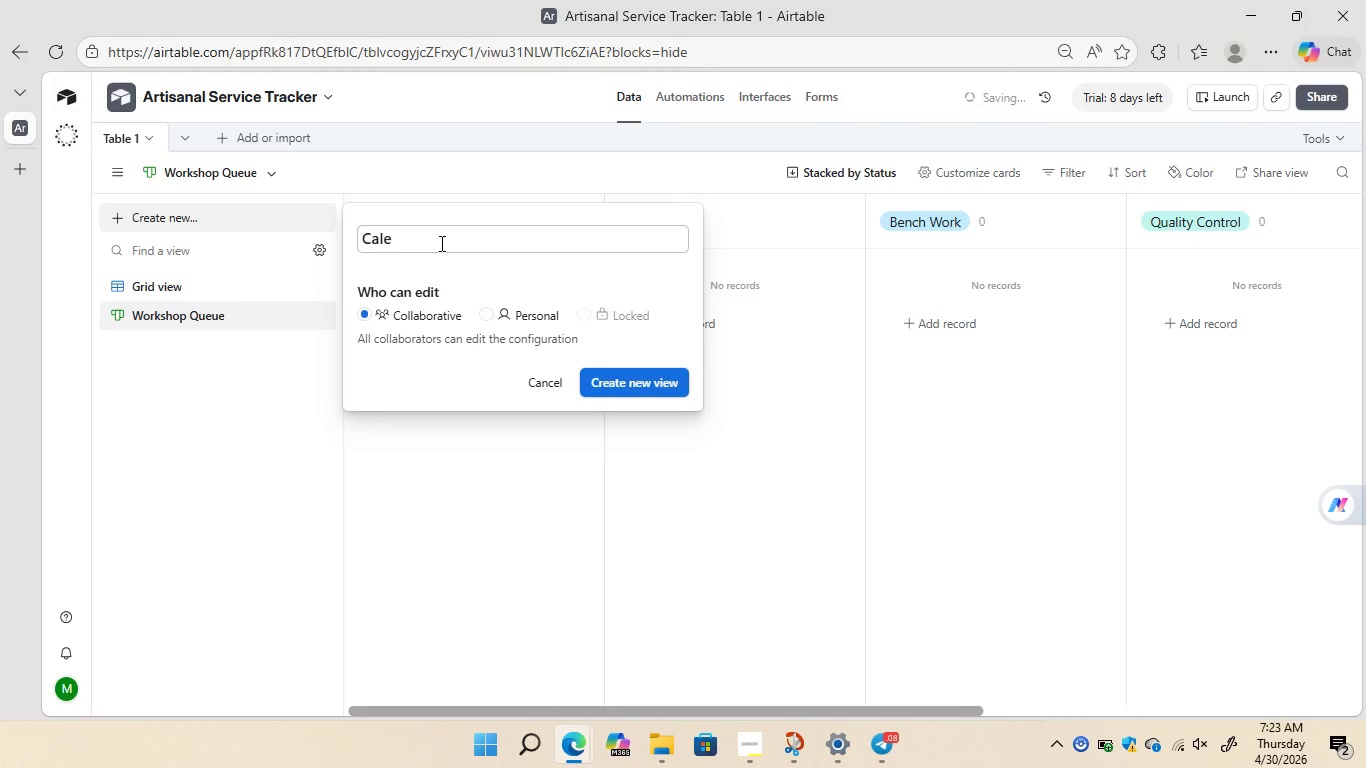 
key(Backspace)
 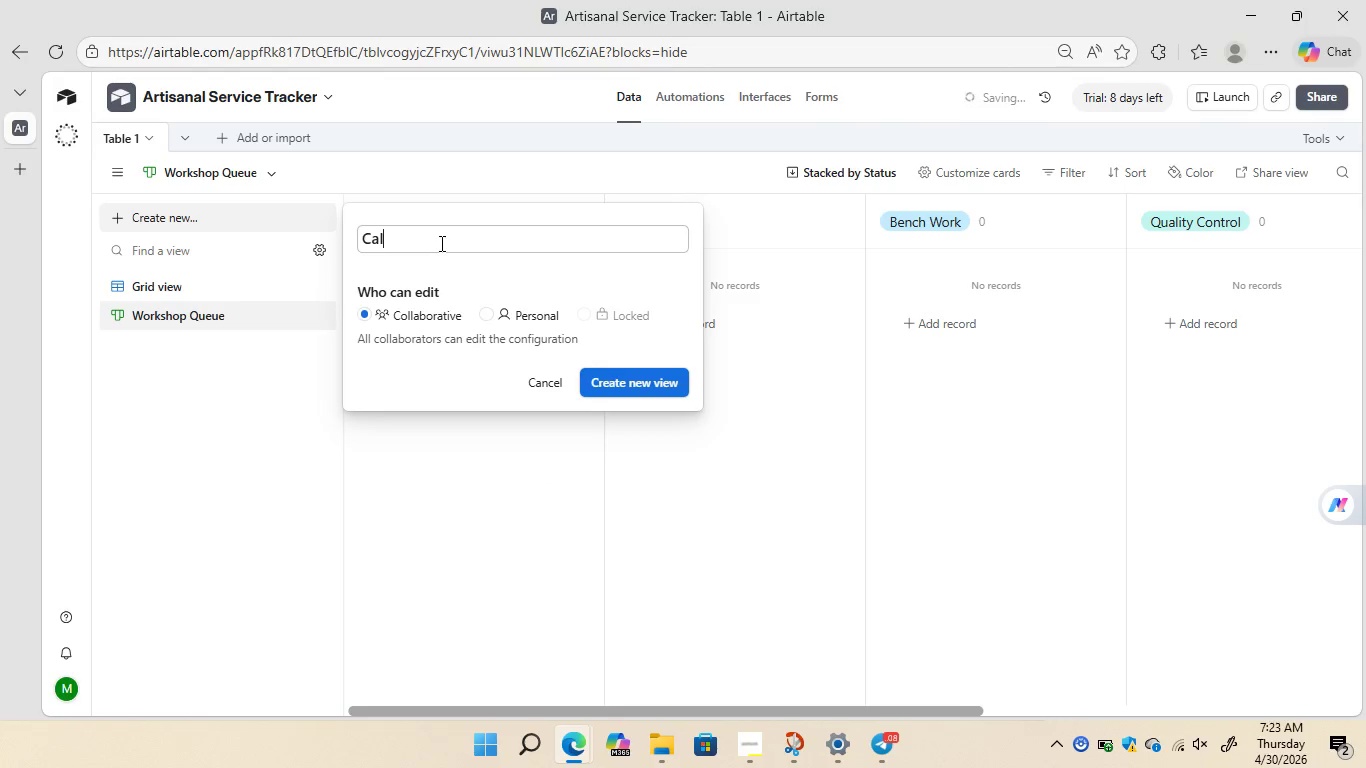 
key(Backspace)
 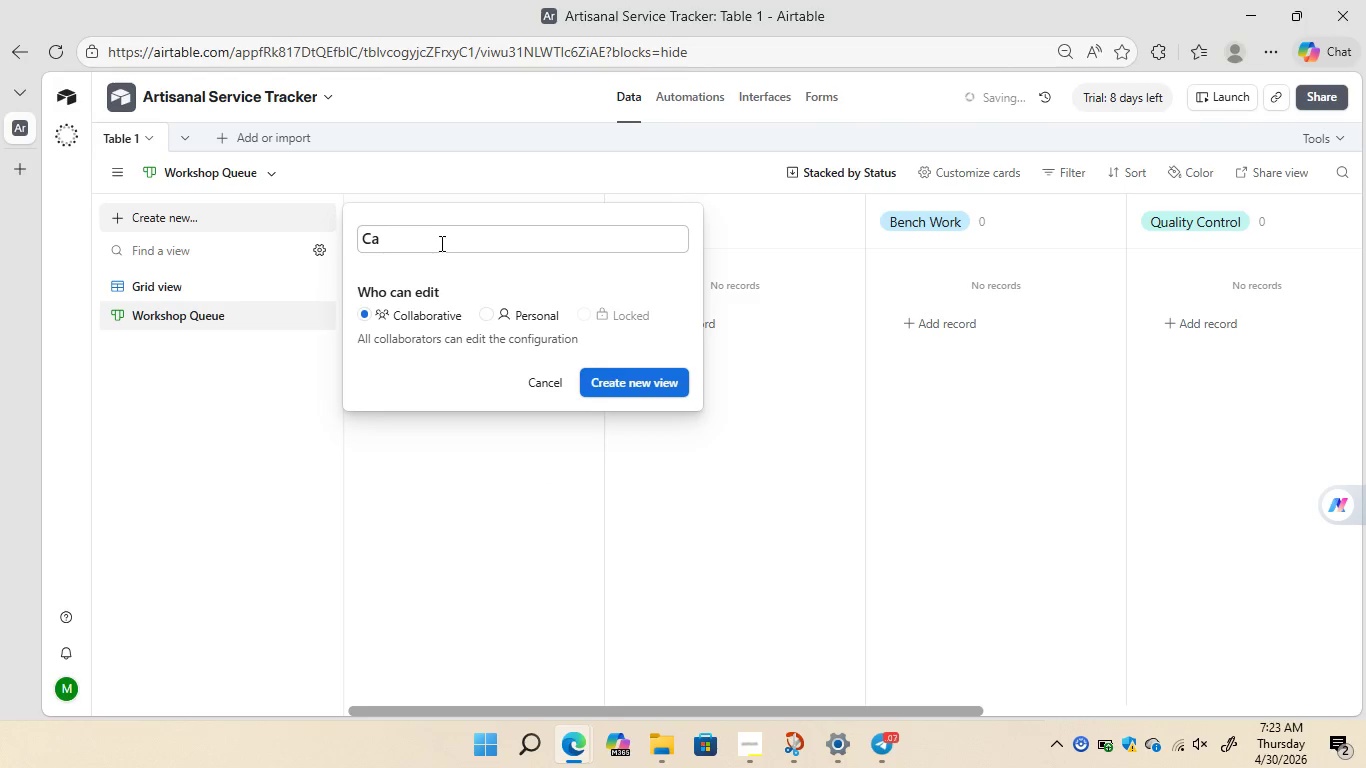 
key(Backspace)
 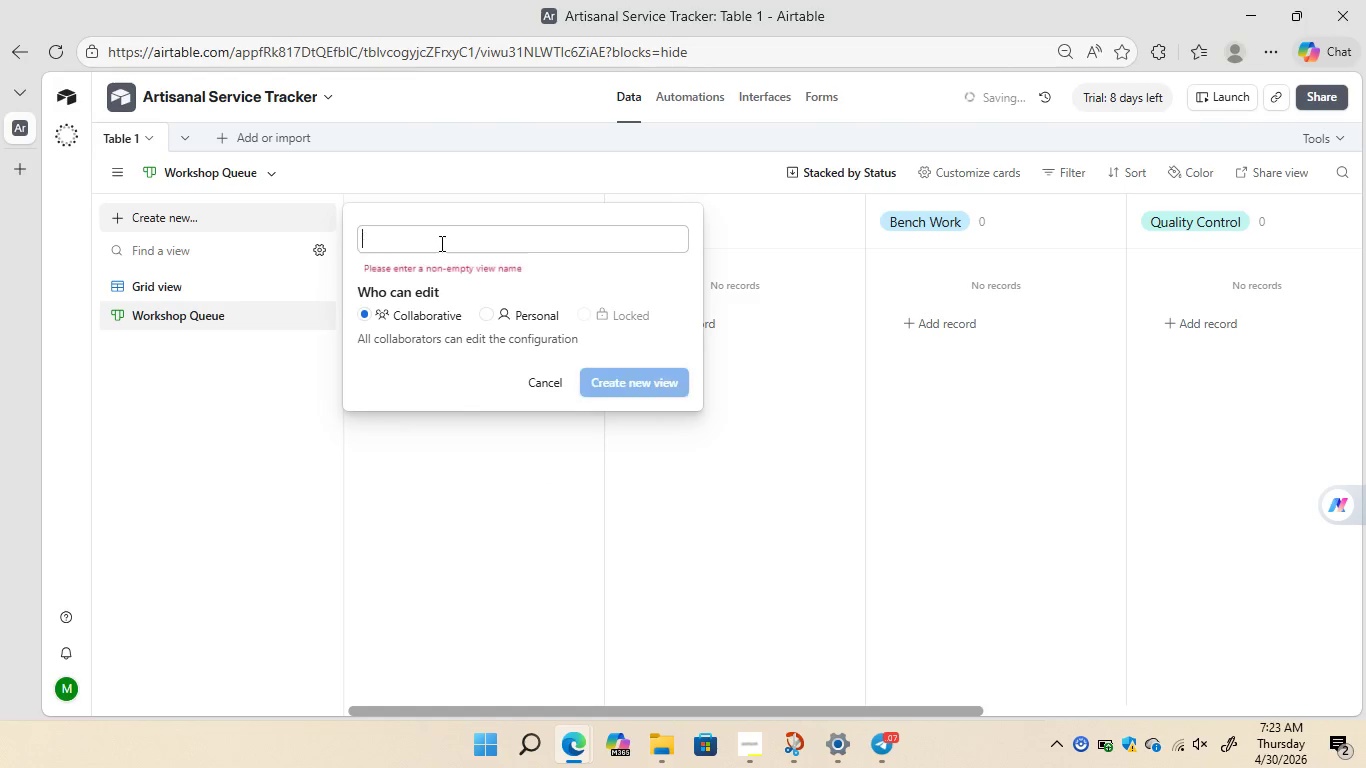 
key(Backspace)
 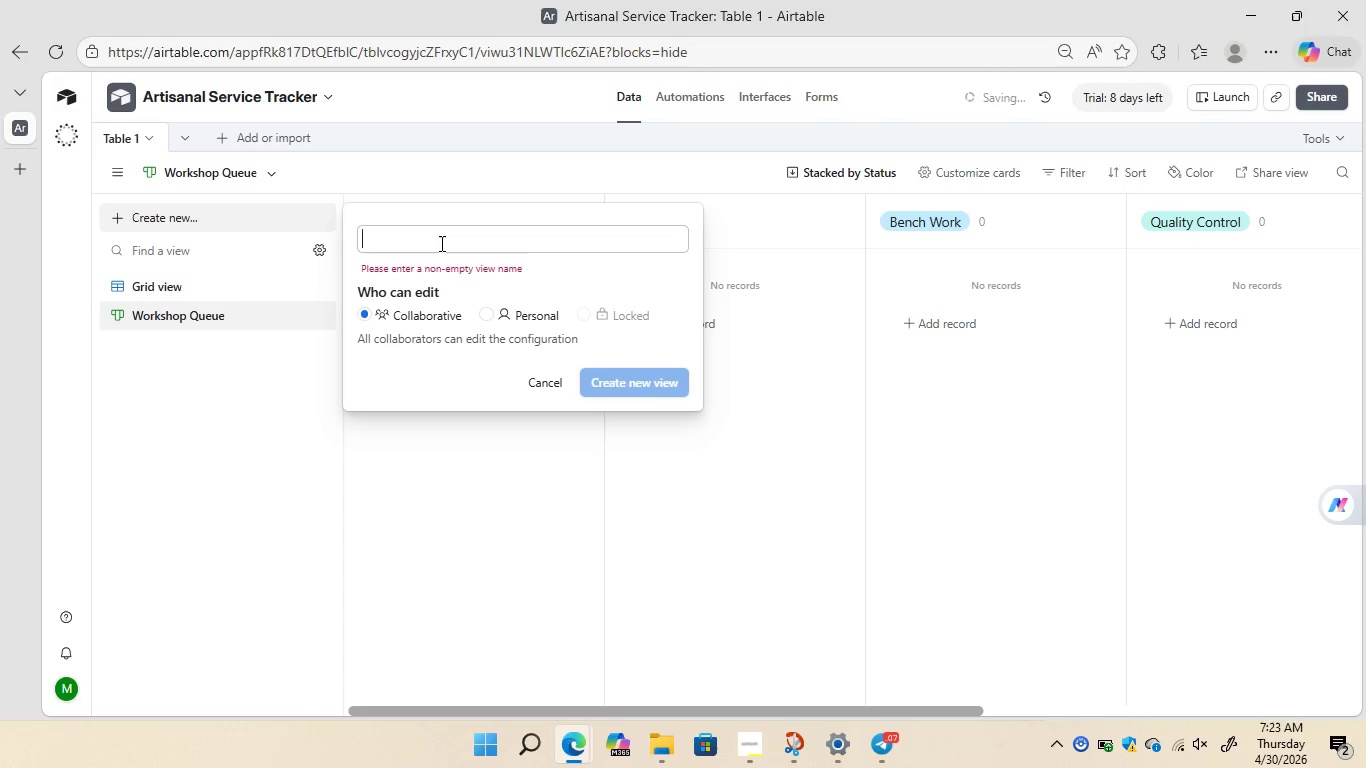 
wait(8.14)
 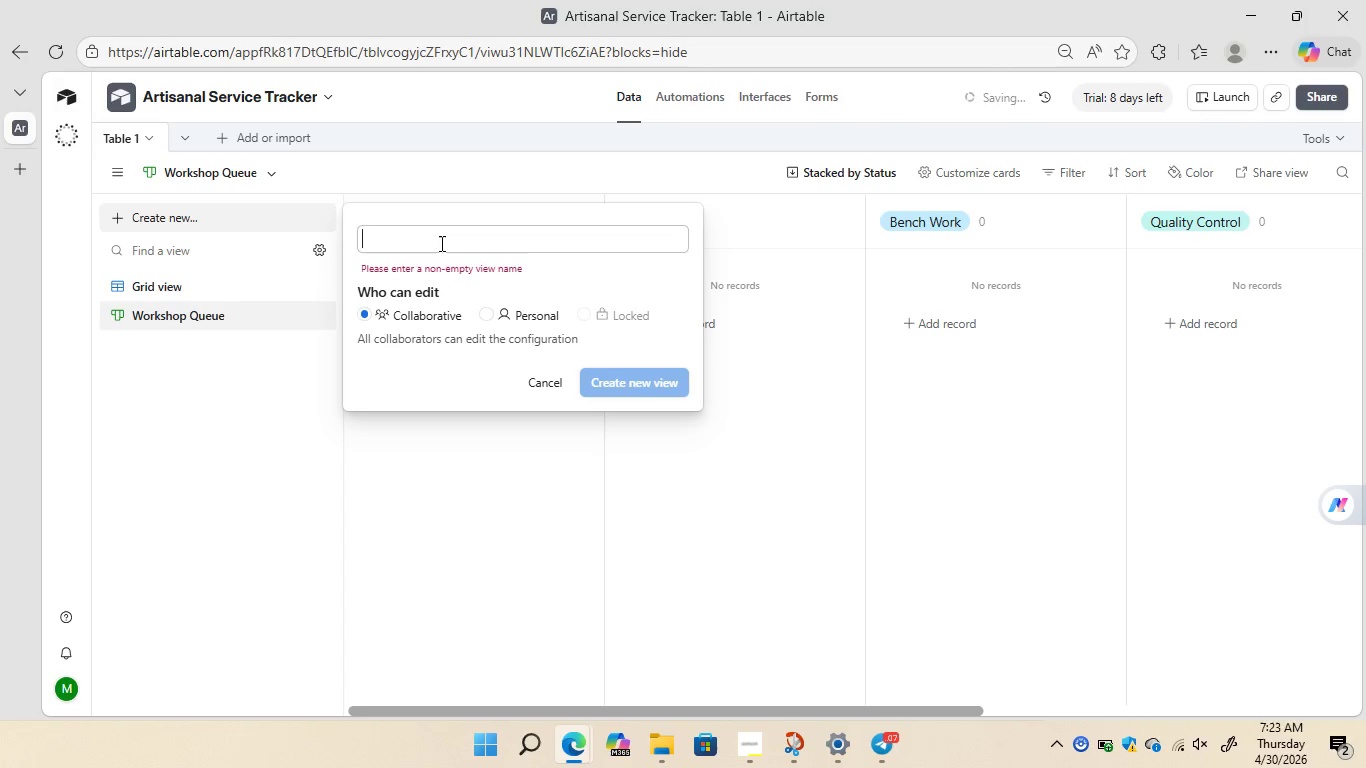 
hold_key(key=ShiftLeft, duration=1.53)
 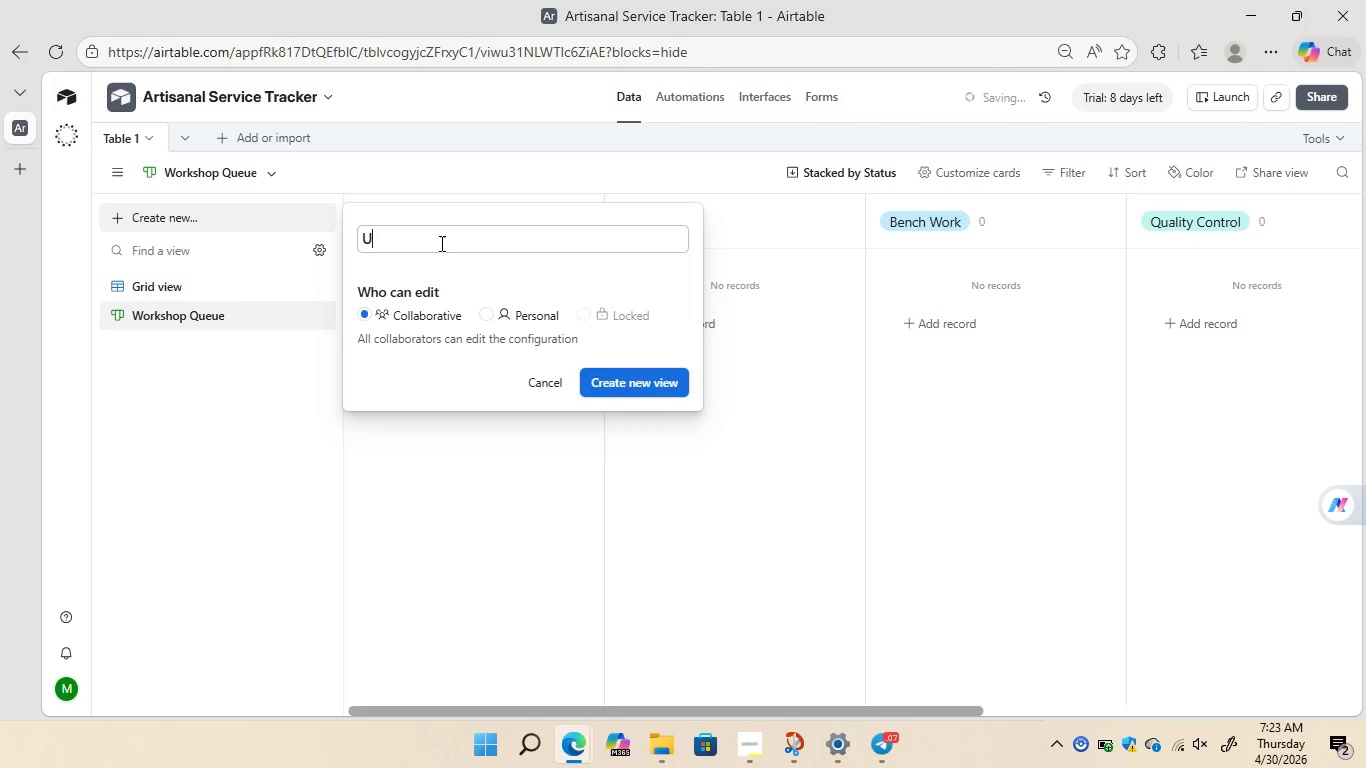 
key(Shift+U)
 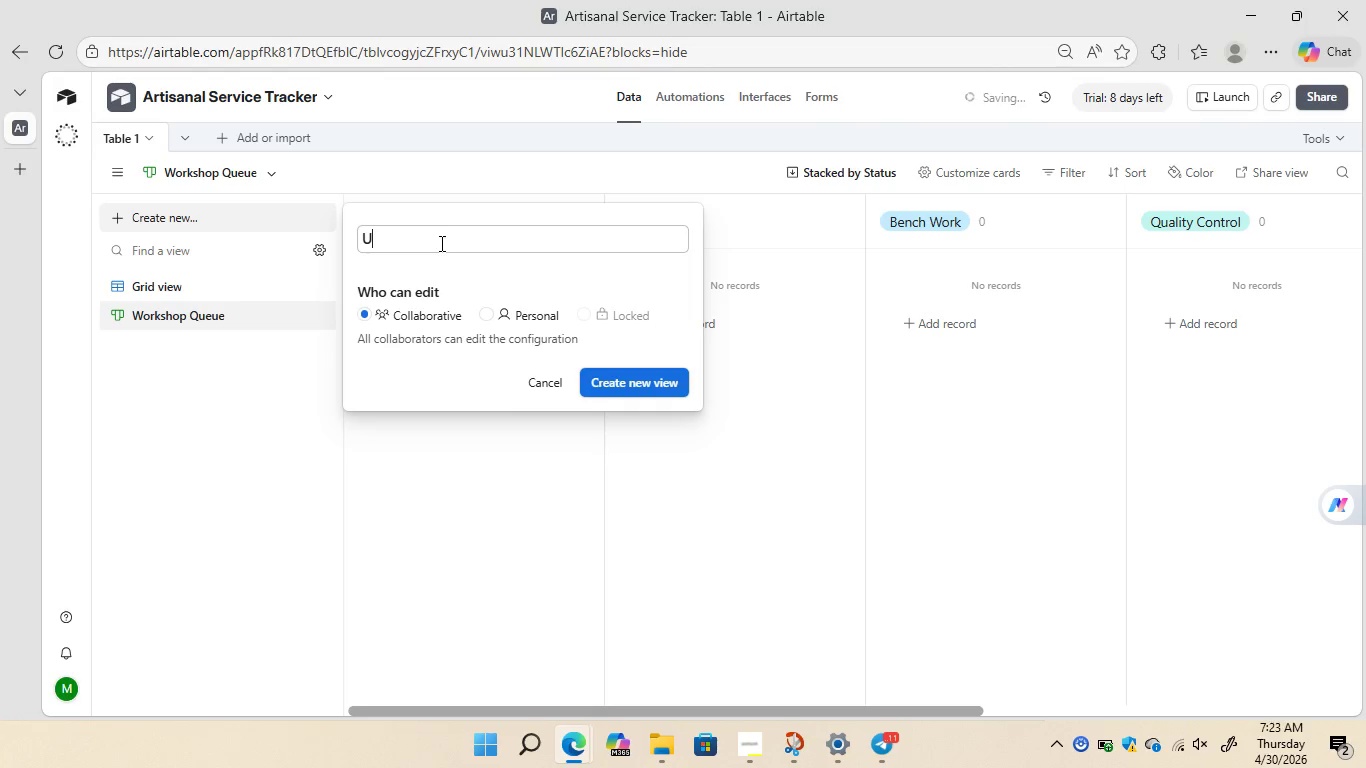 
type(pcoming DEAdline)
 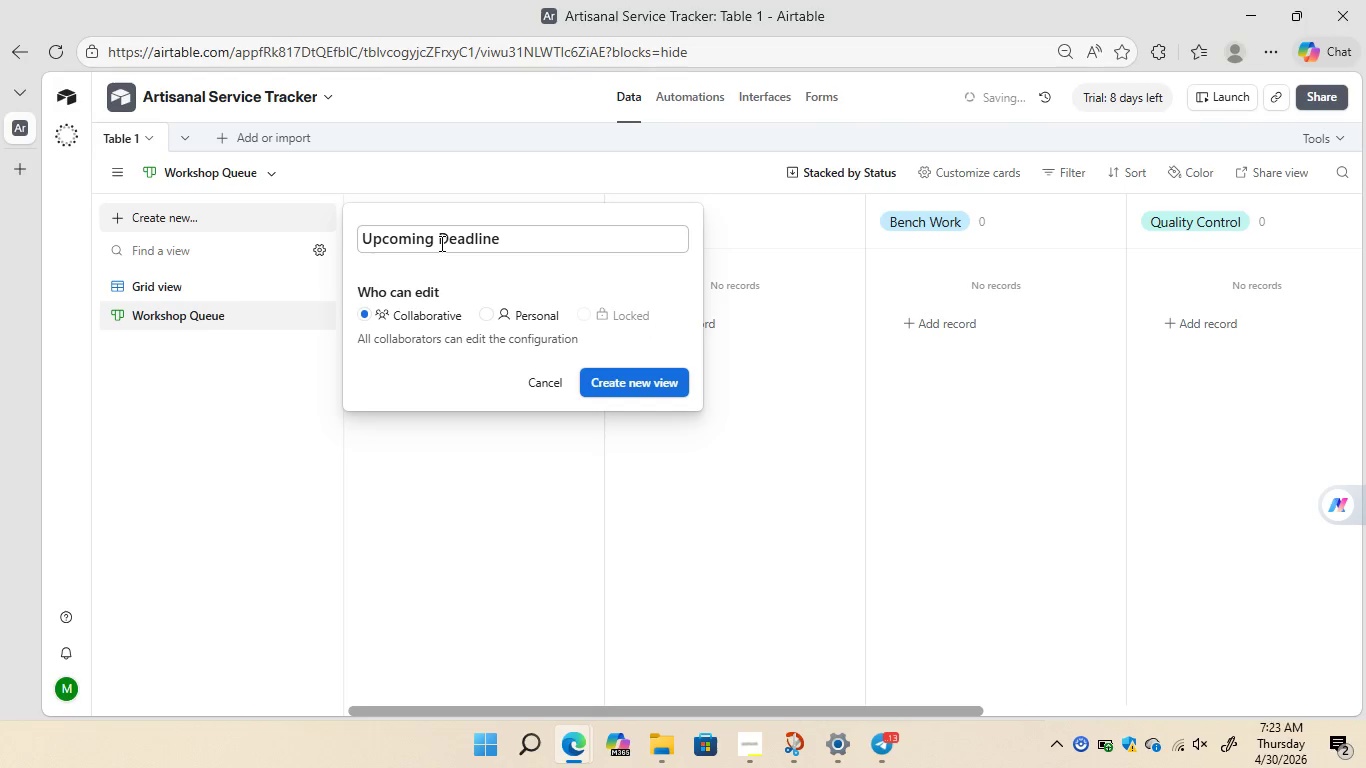 
wait(10.69)
 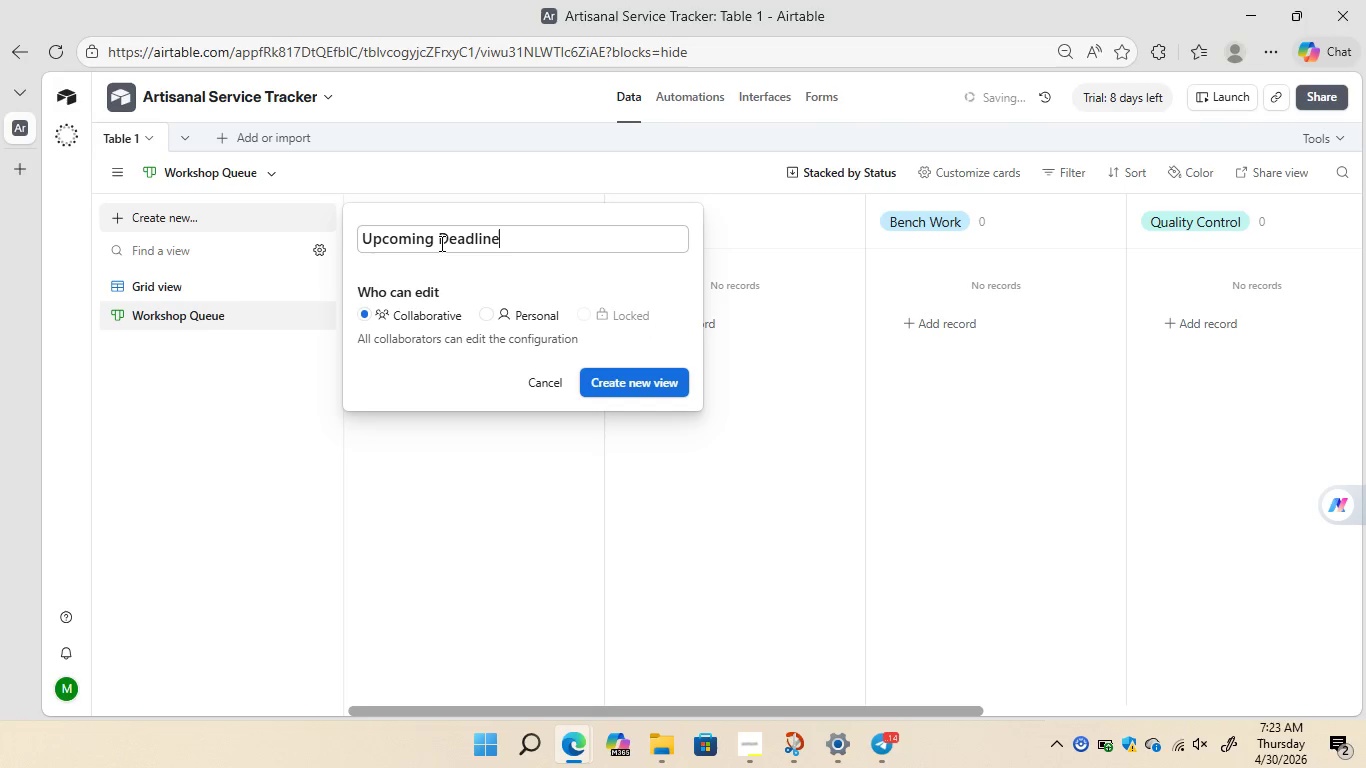 
key(S)
 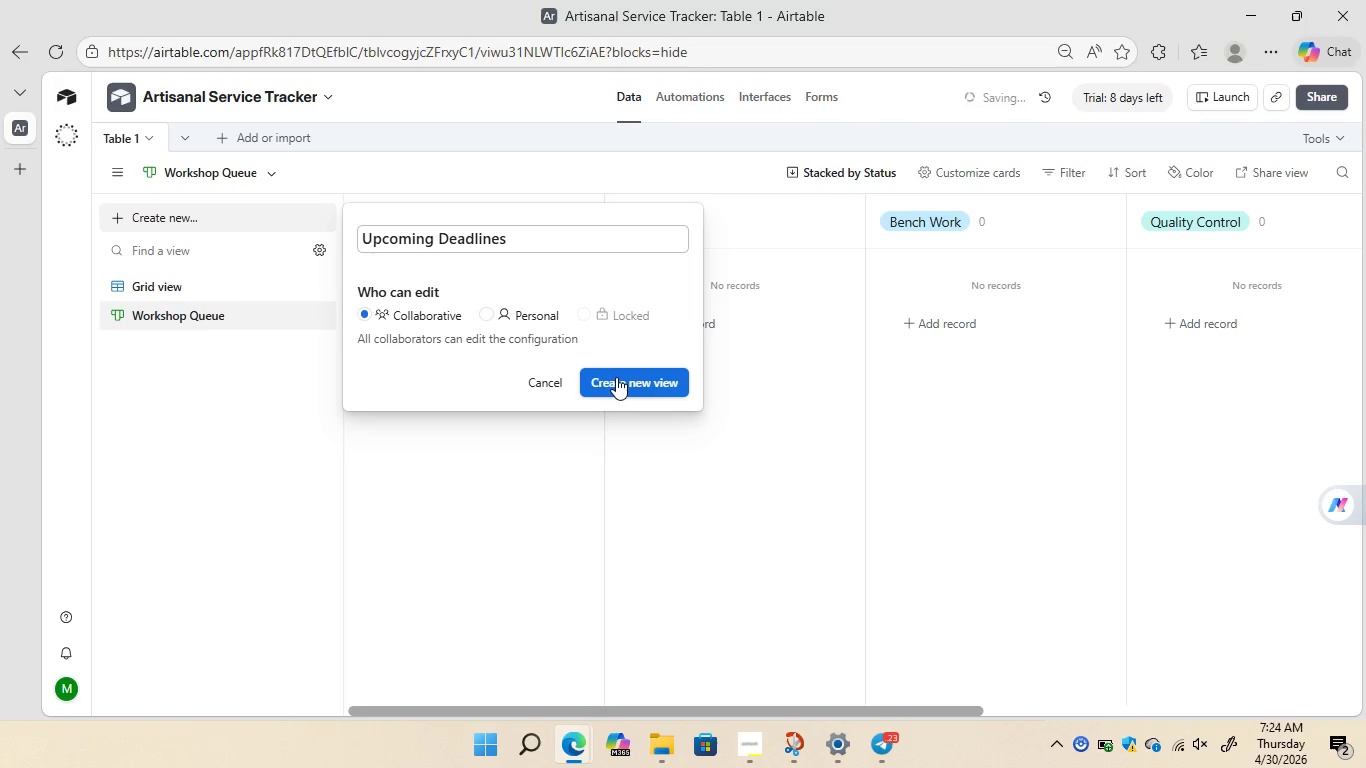 
wait(7.94)
 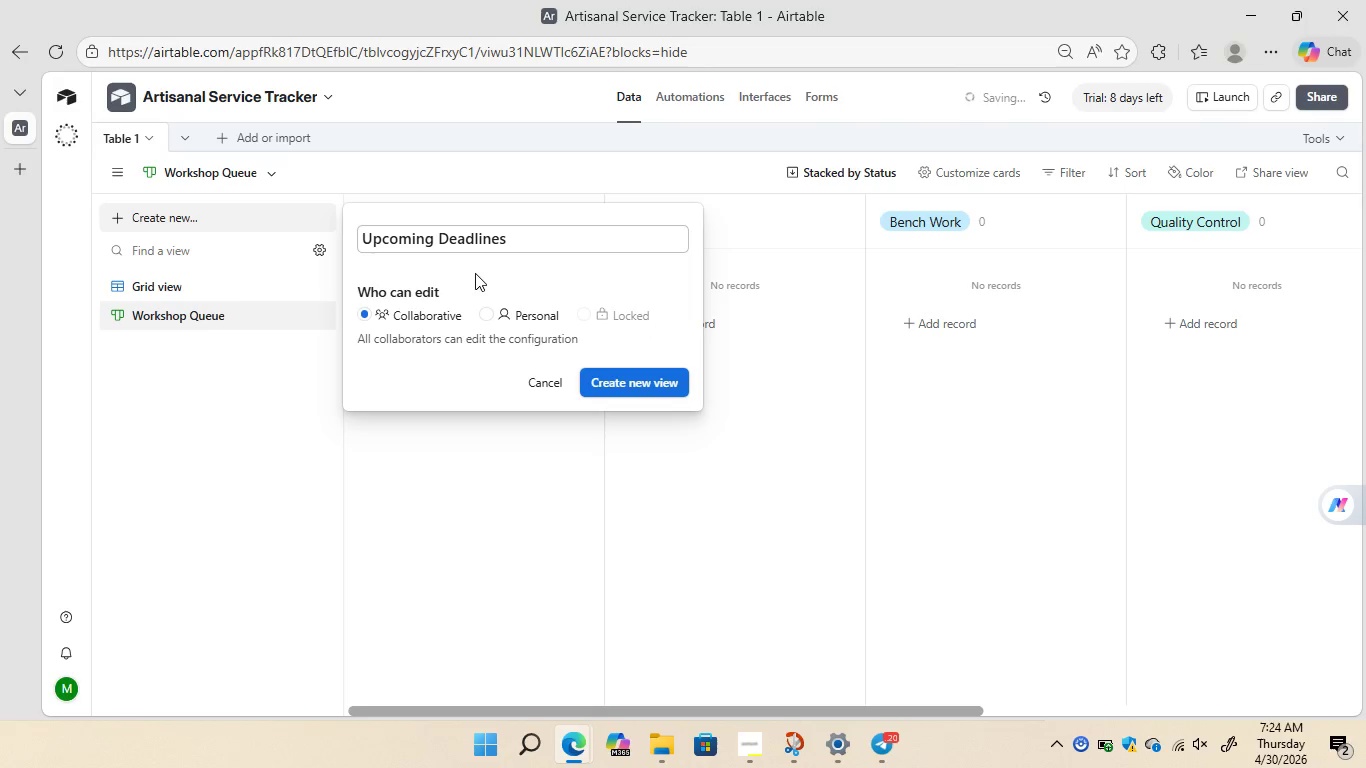 
left_click([616, 377])
 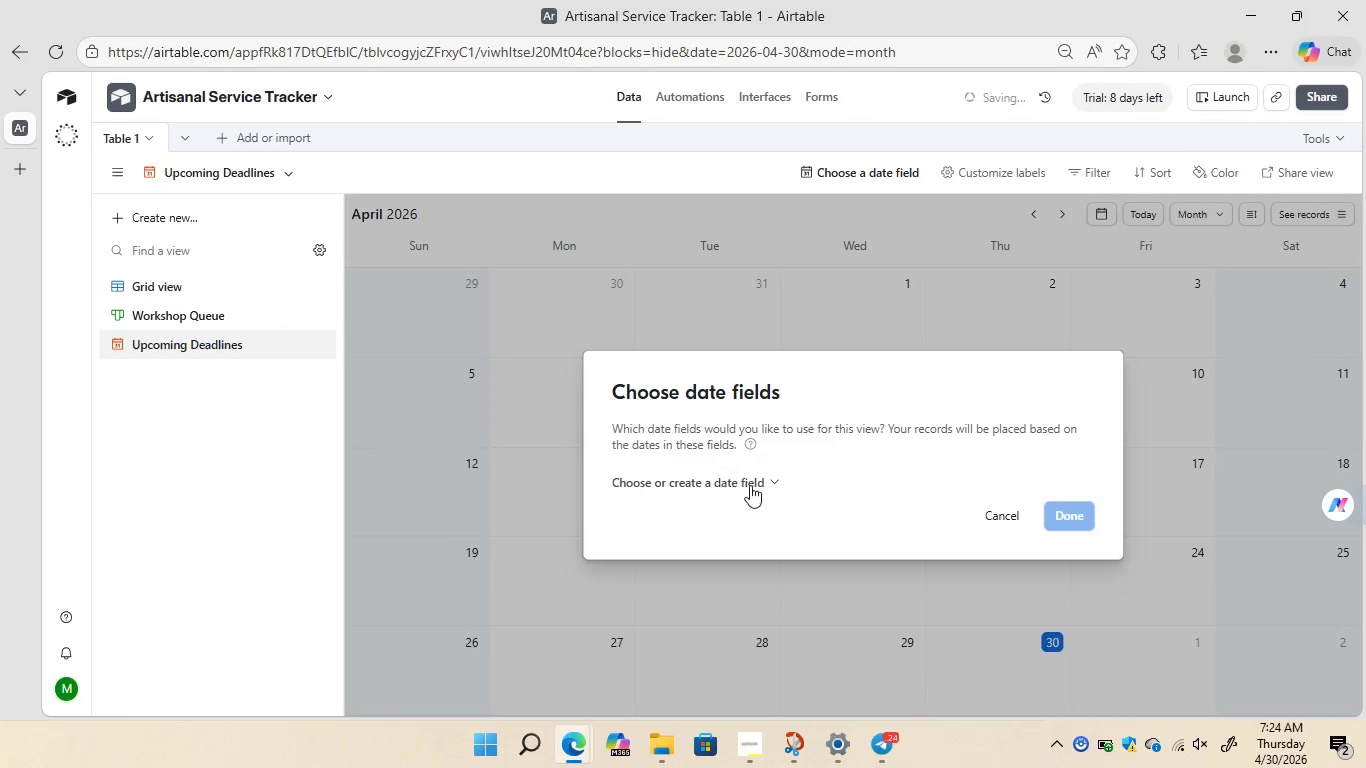 
left_click([770, 484])
 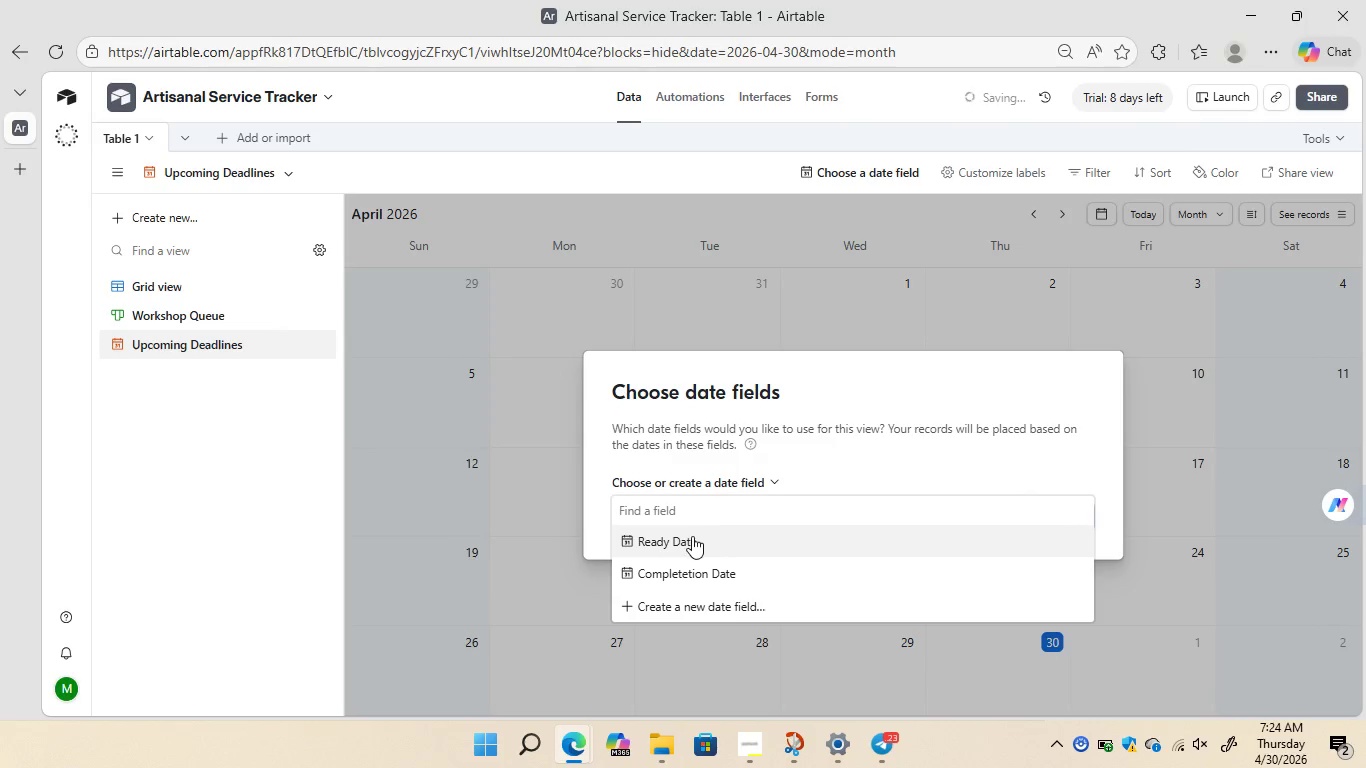 
wait(5.8)
 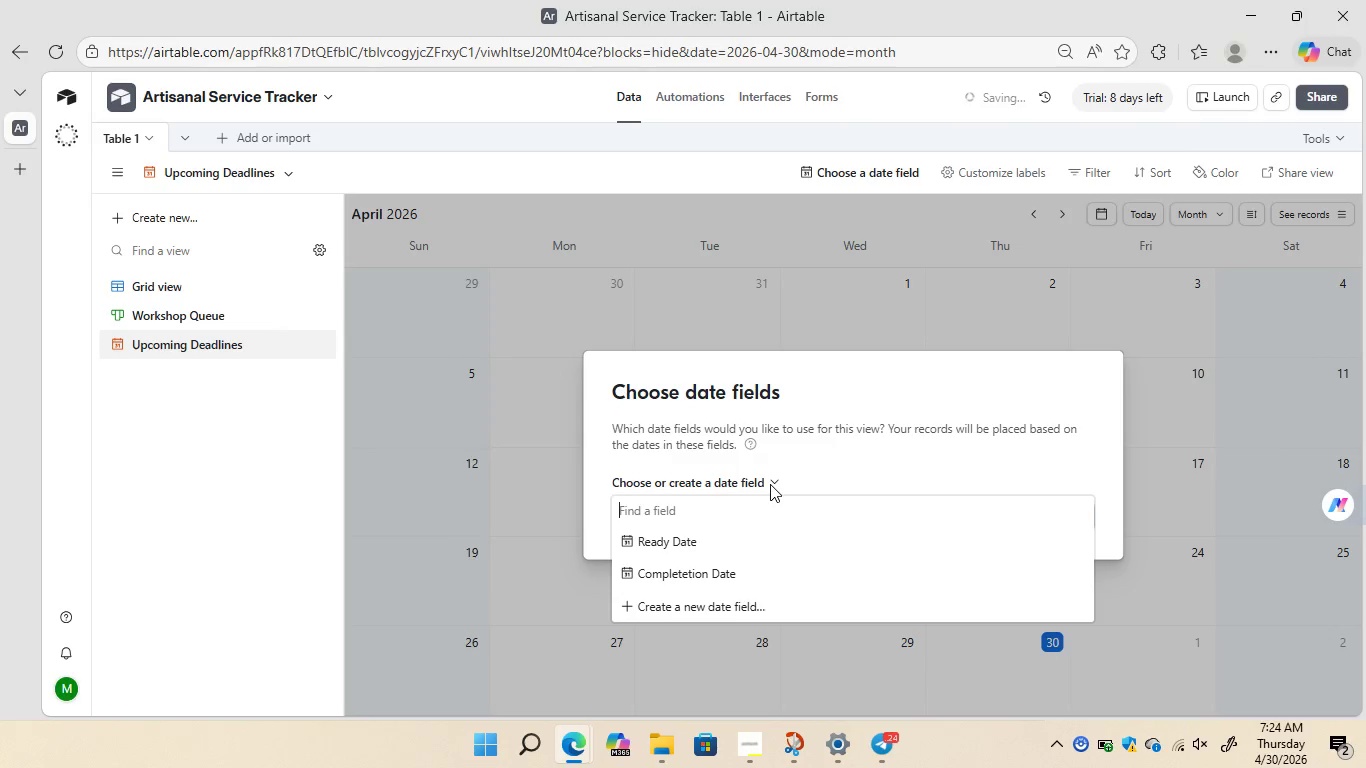 
left_click([692, 536])
 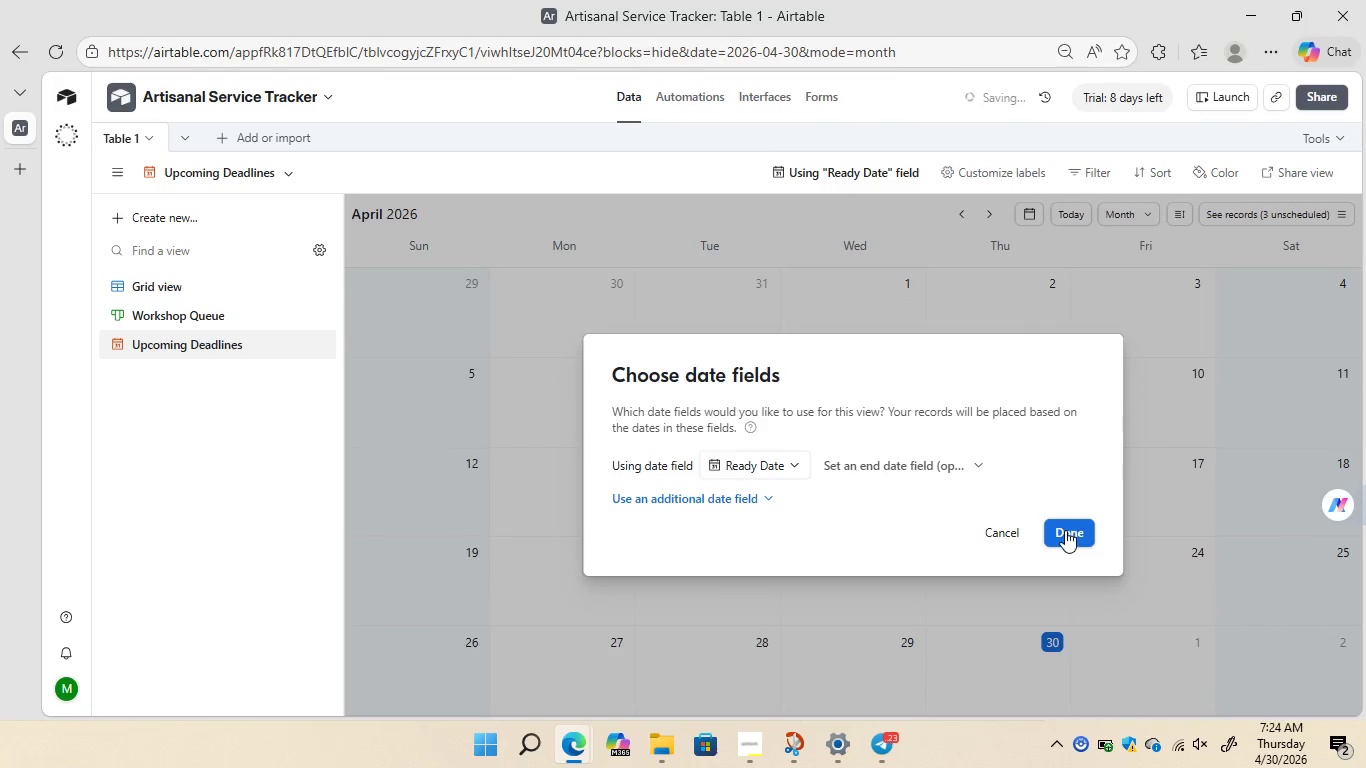 
left_click([1065, 530])
 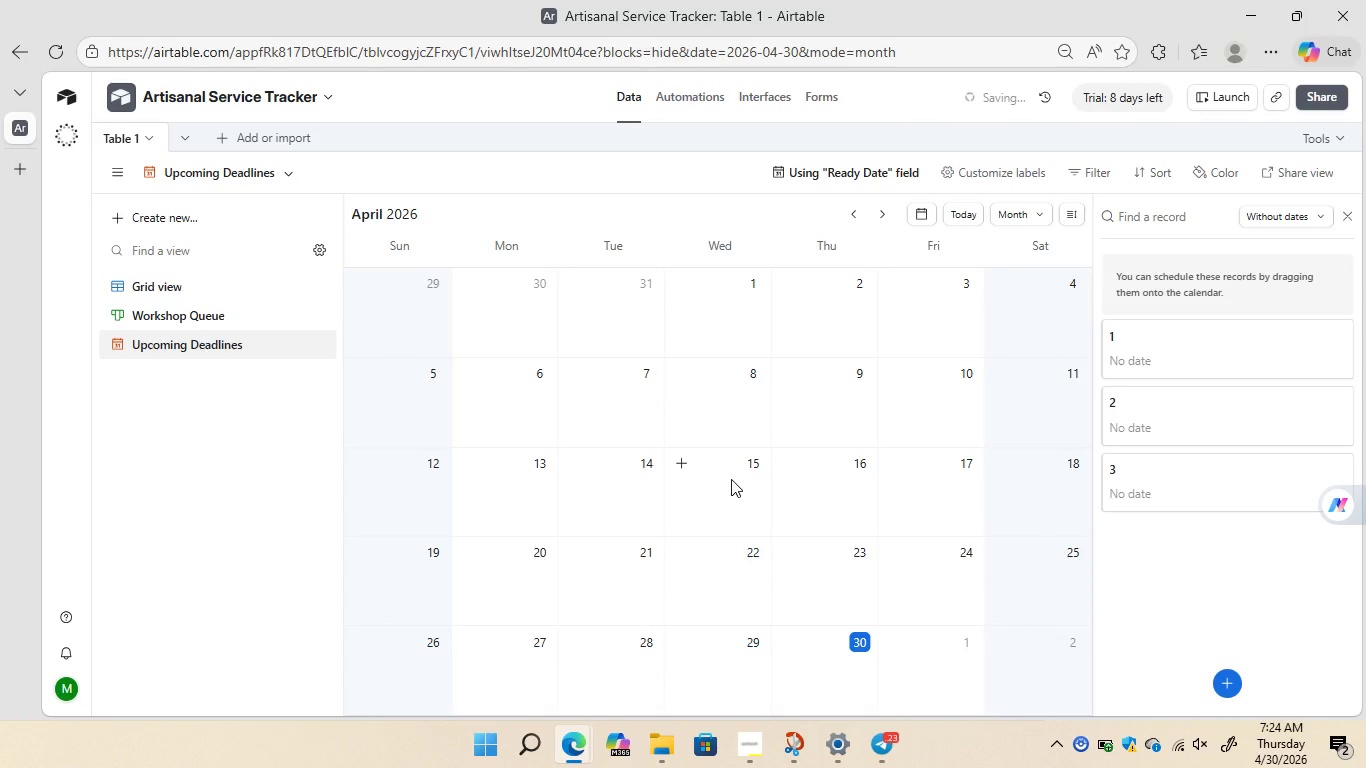 
wait(11.05)
 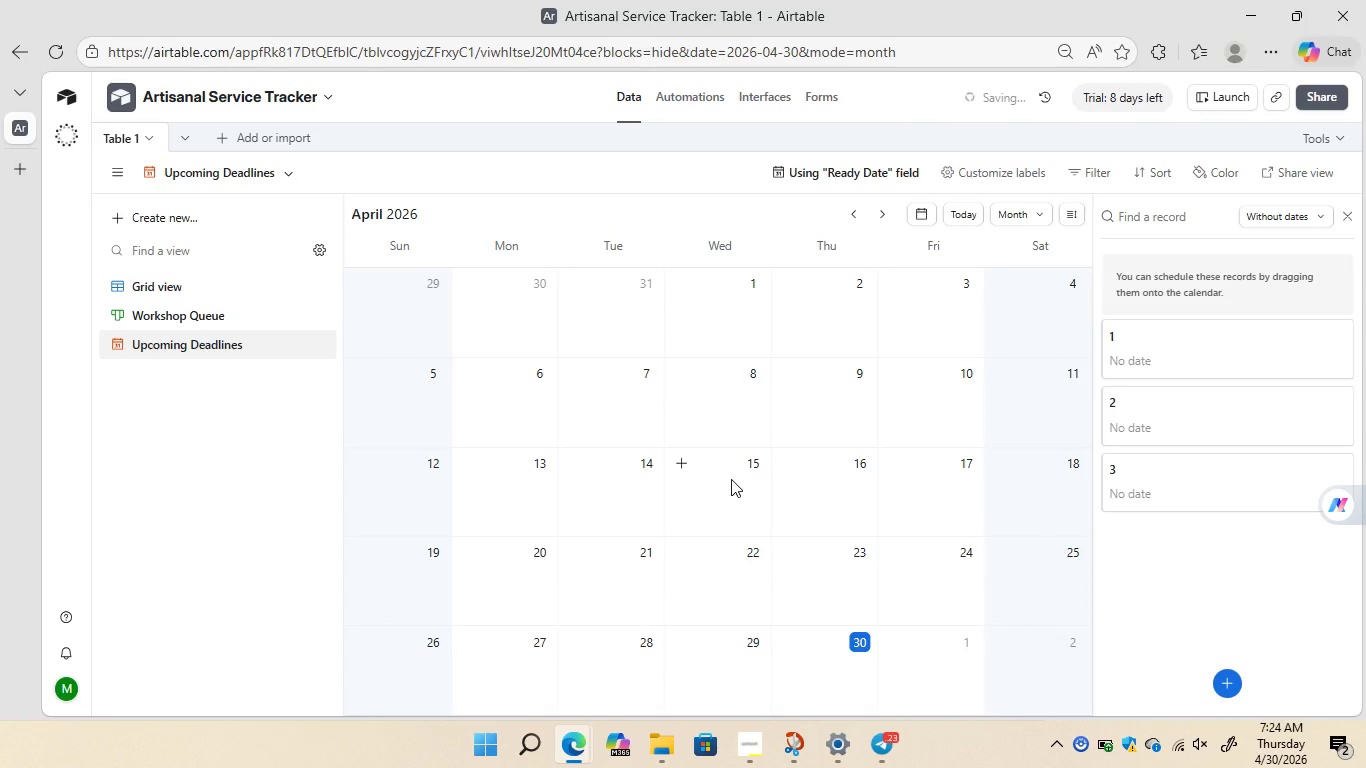 
left_click([152, 289])
 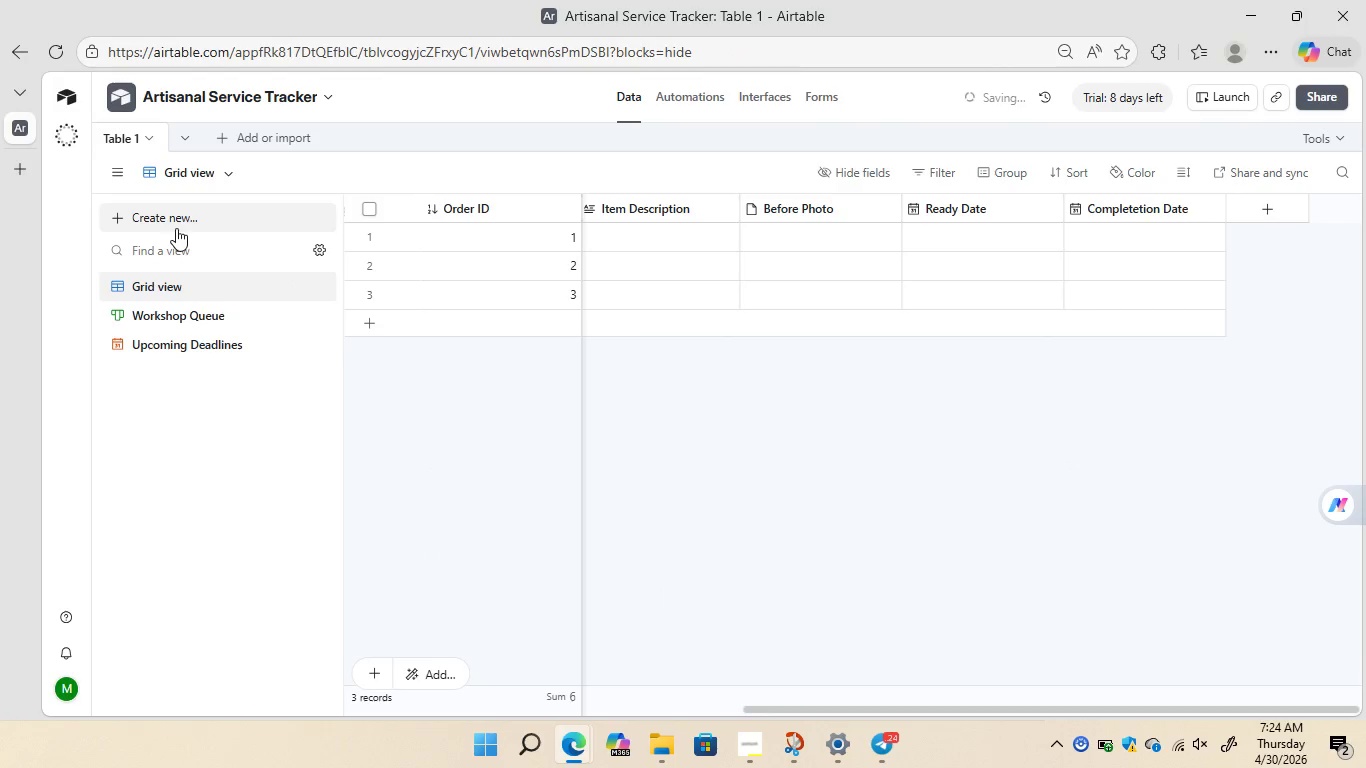 
left_click([161, 215])
 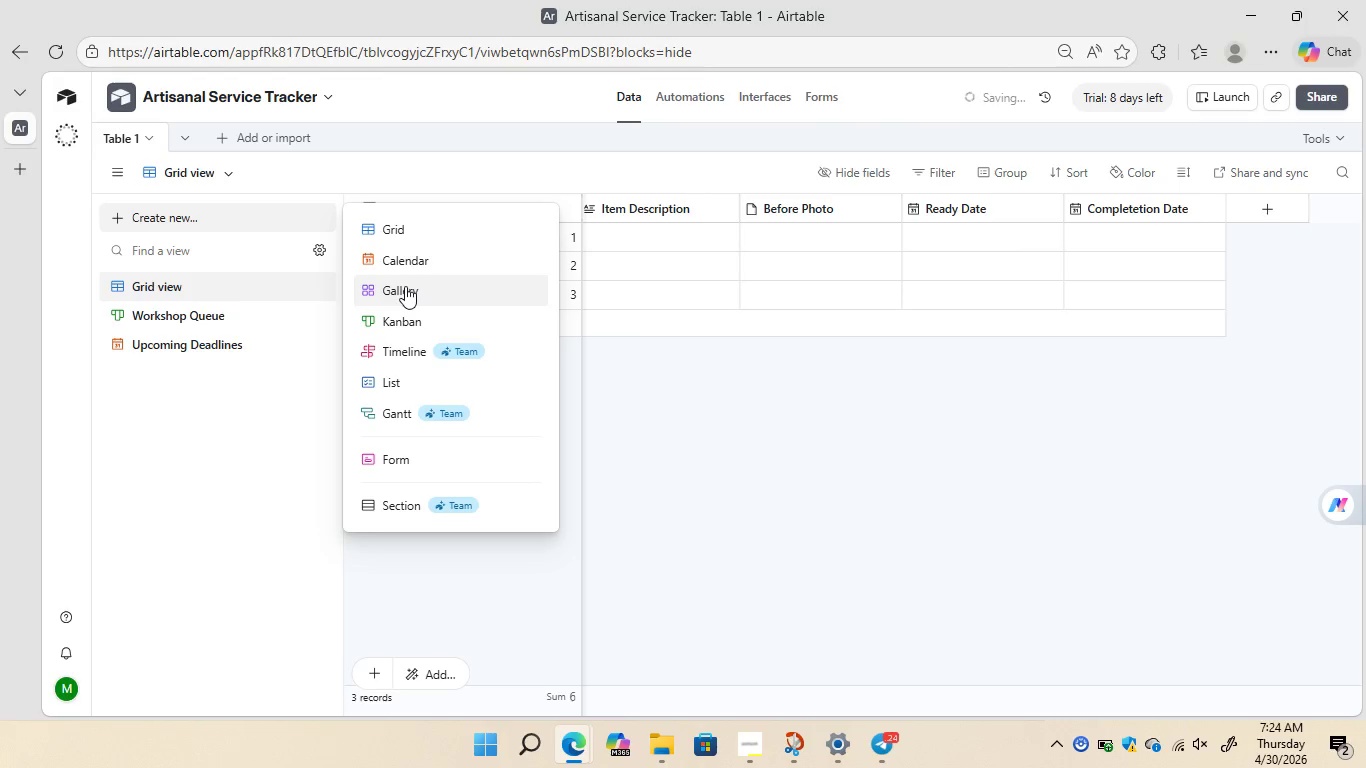 
wait(5.22)
 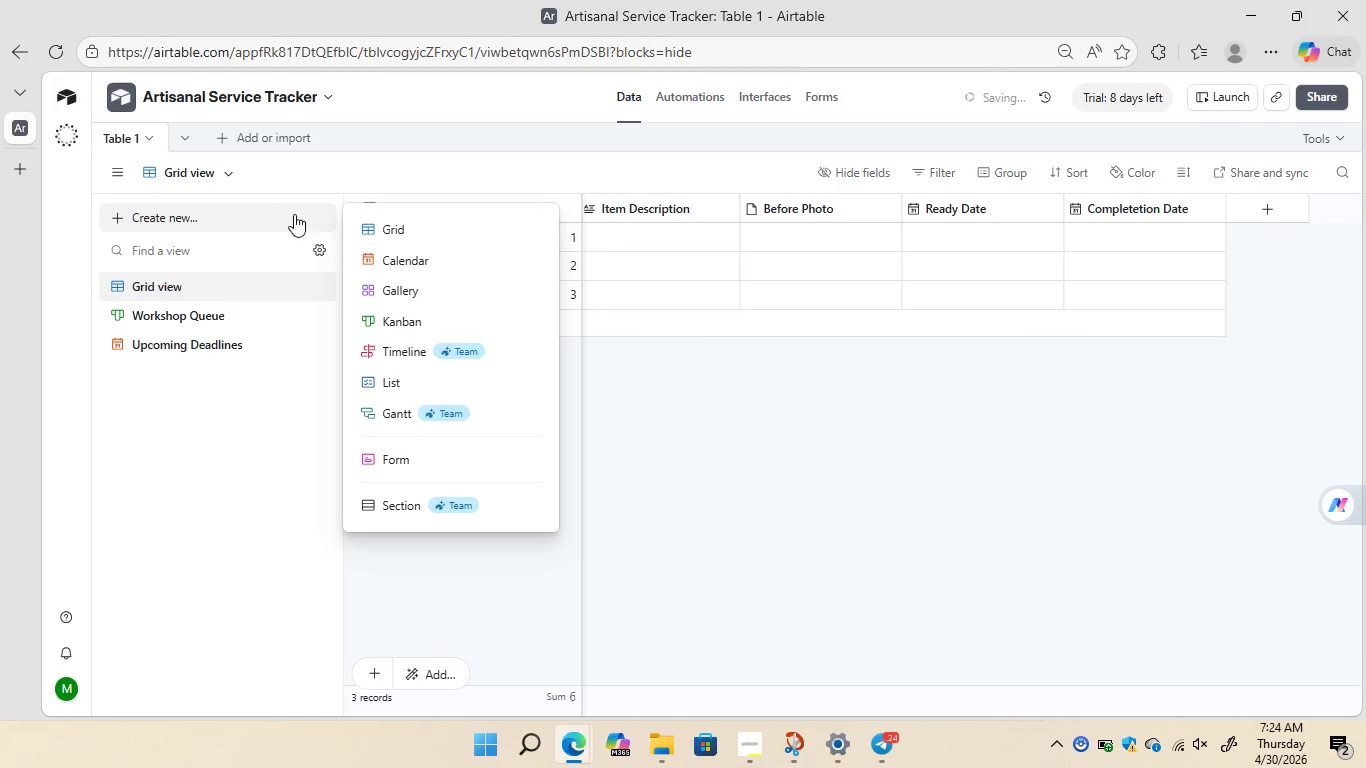 
left_click([405, 286])
 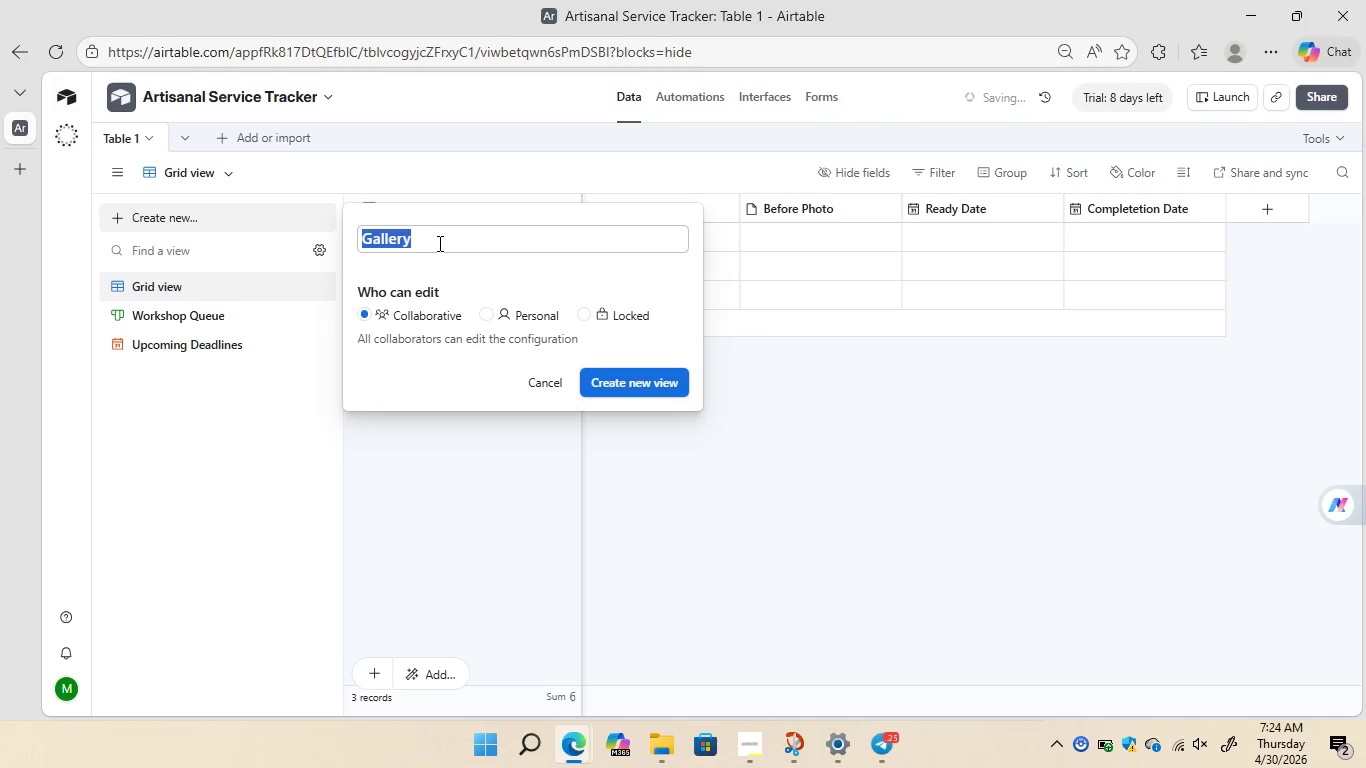 
wait(7.28)
 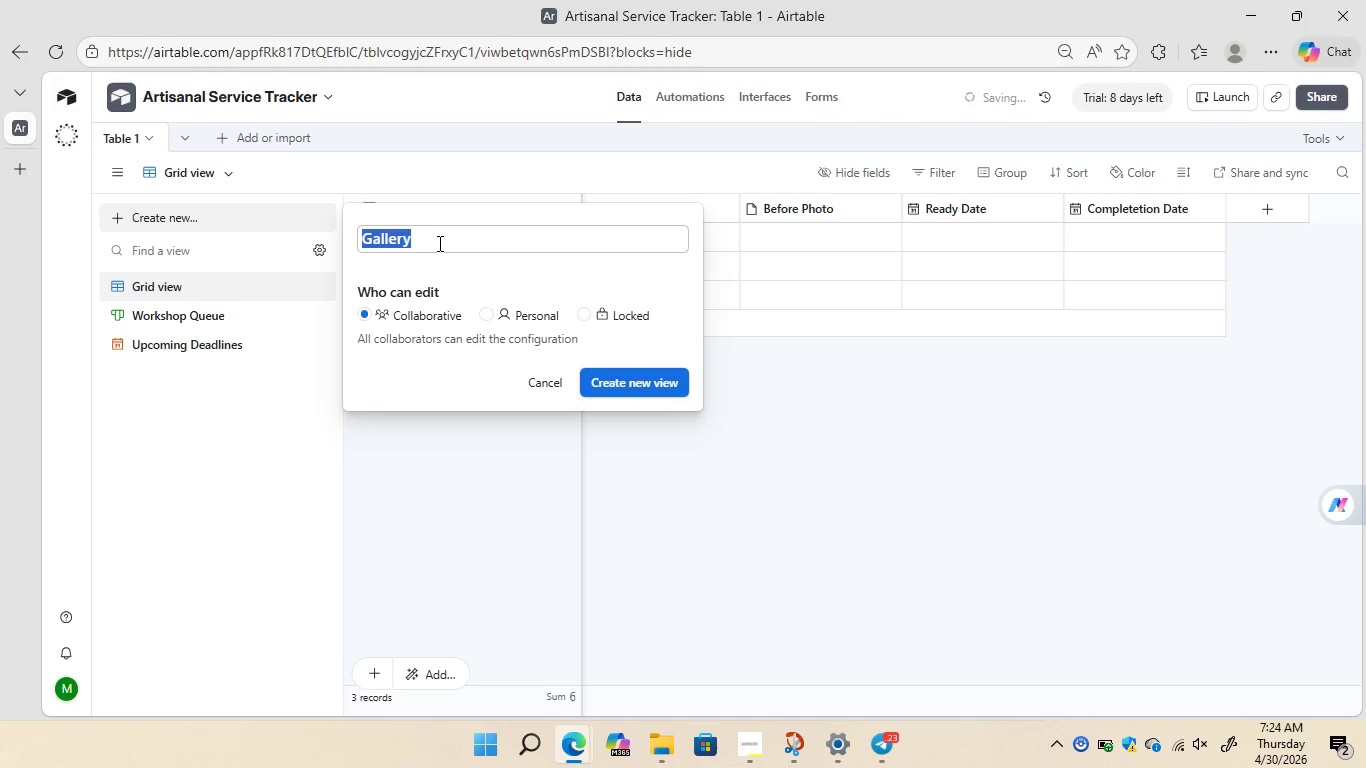 
key(Backspace)
 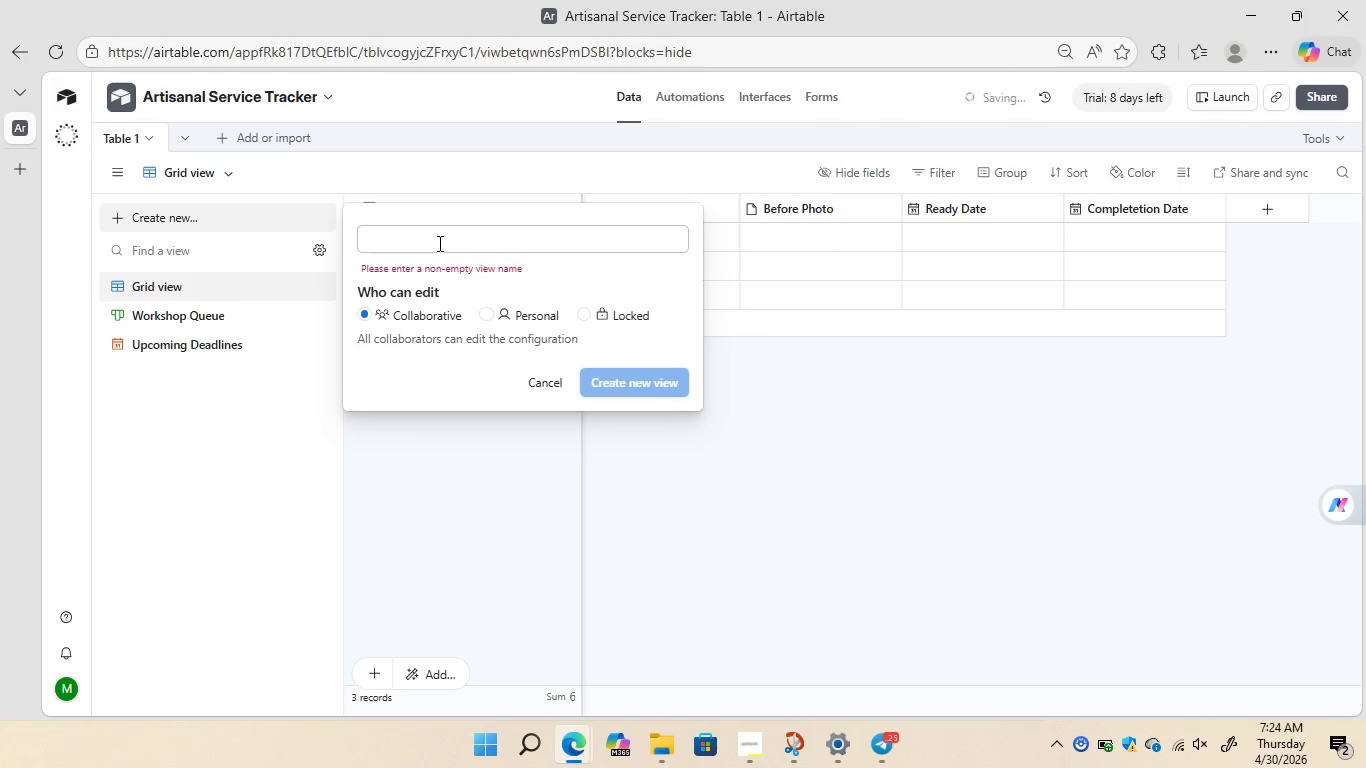 
type(REAdy for PIckup)
 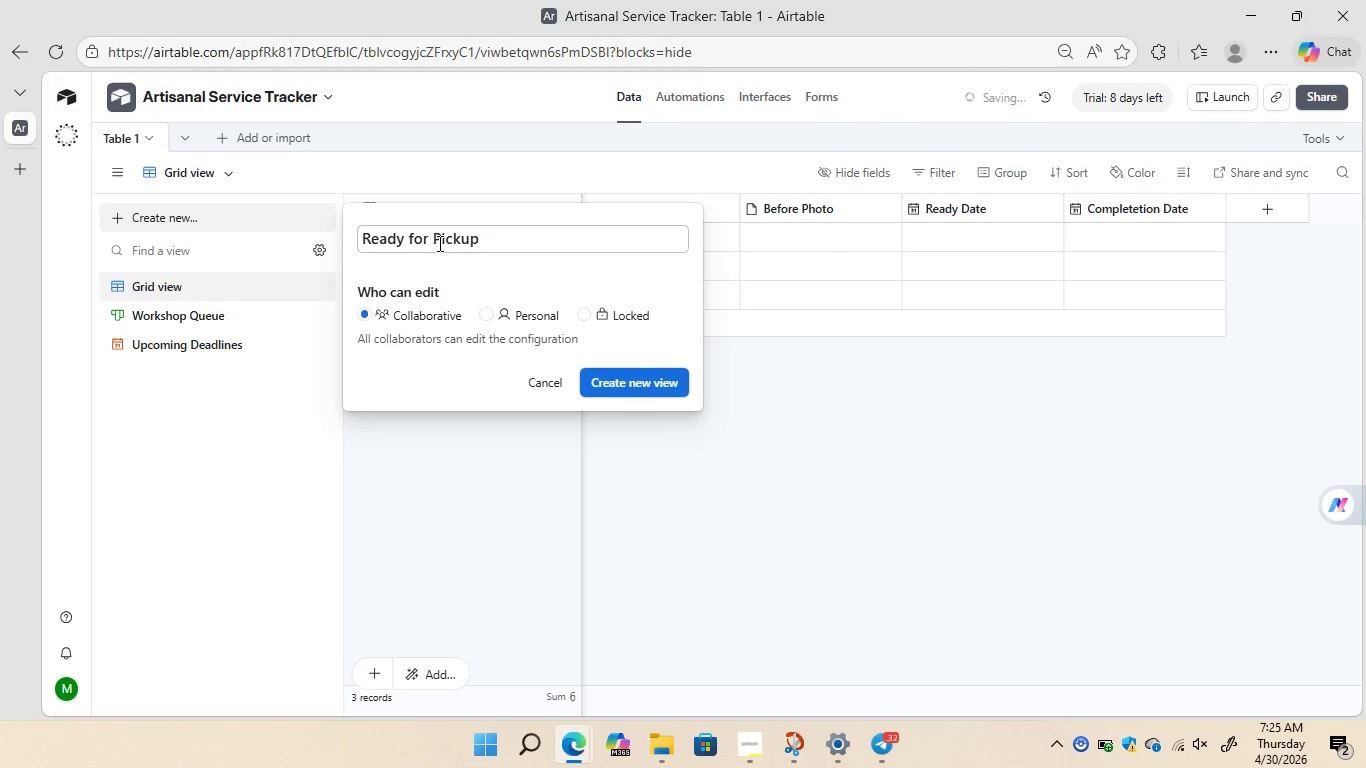 
wait(6.08)
 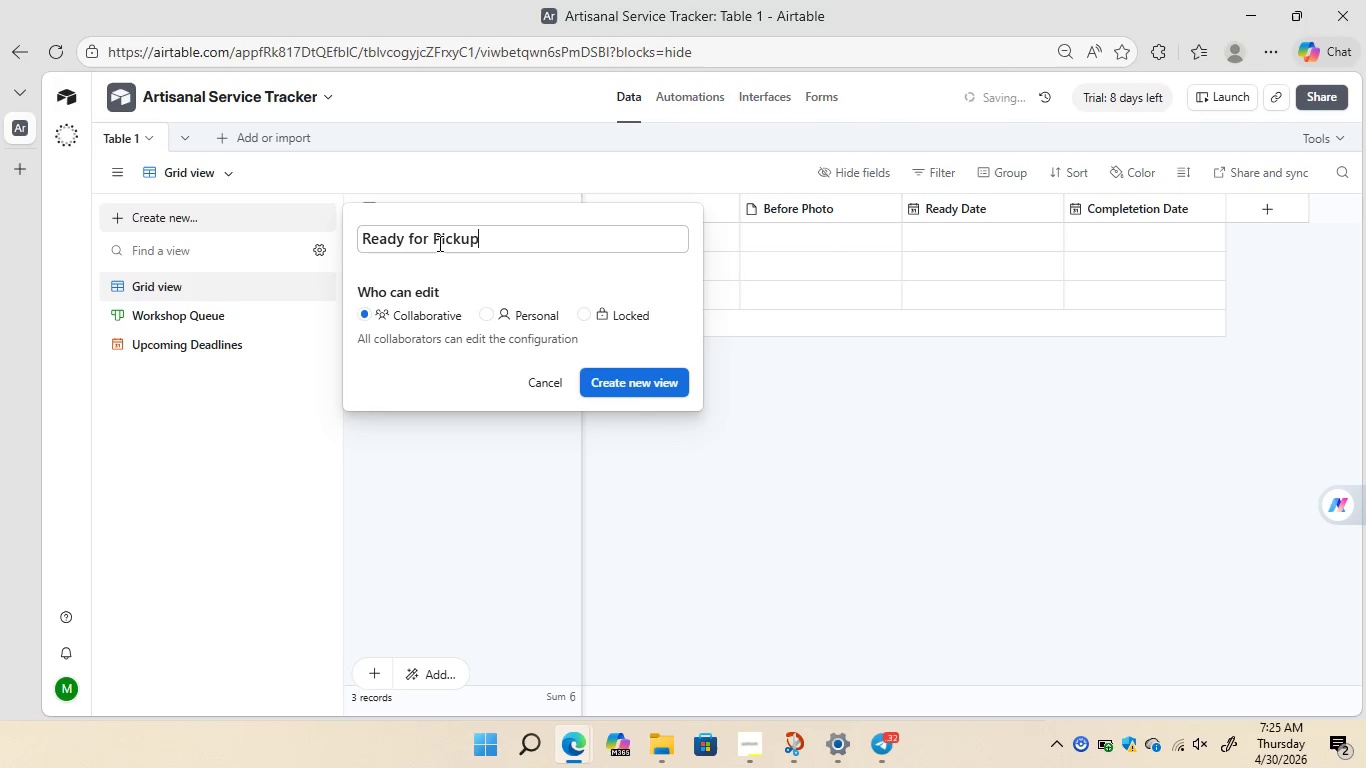 
left_click([615, 374])
 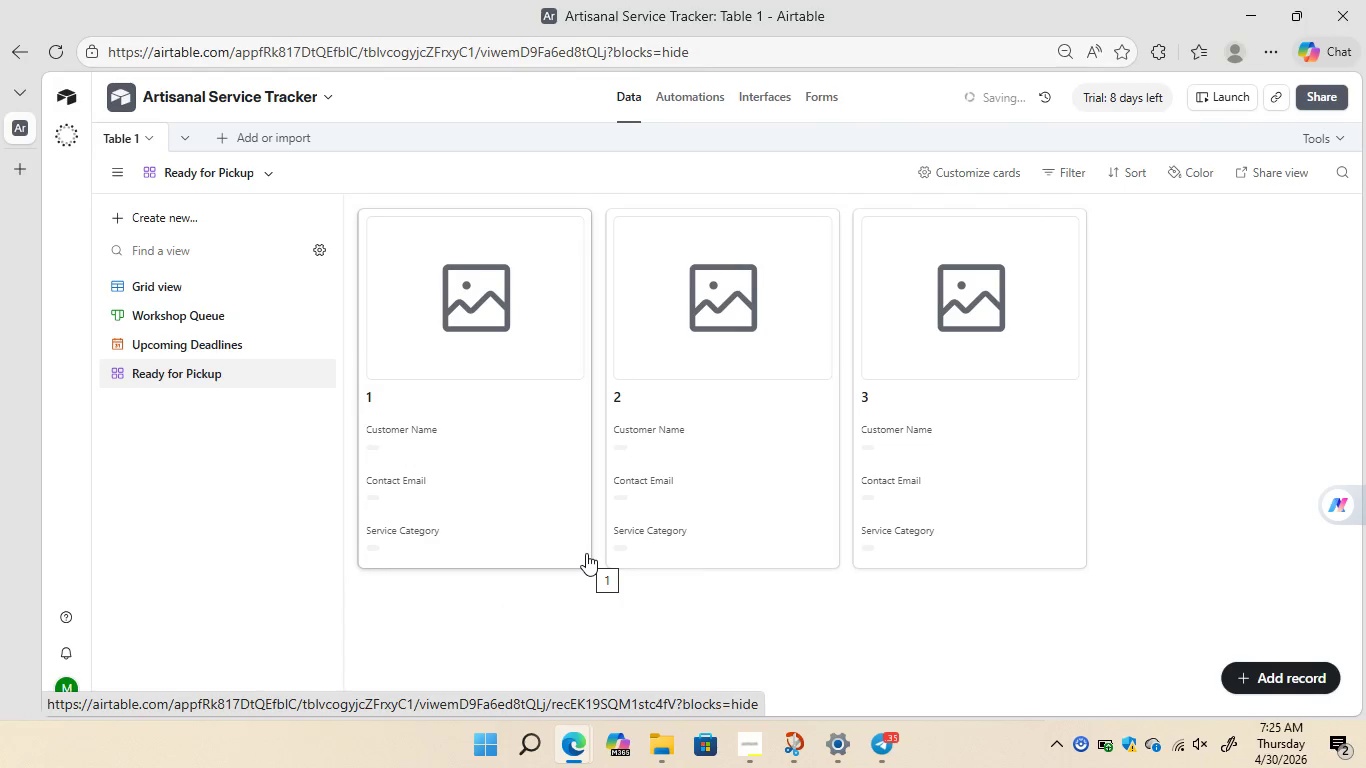 
wait(23.56)
 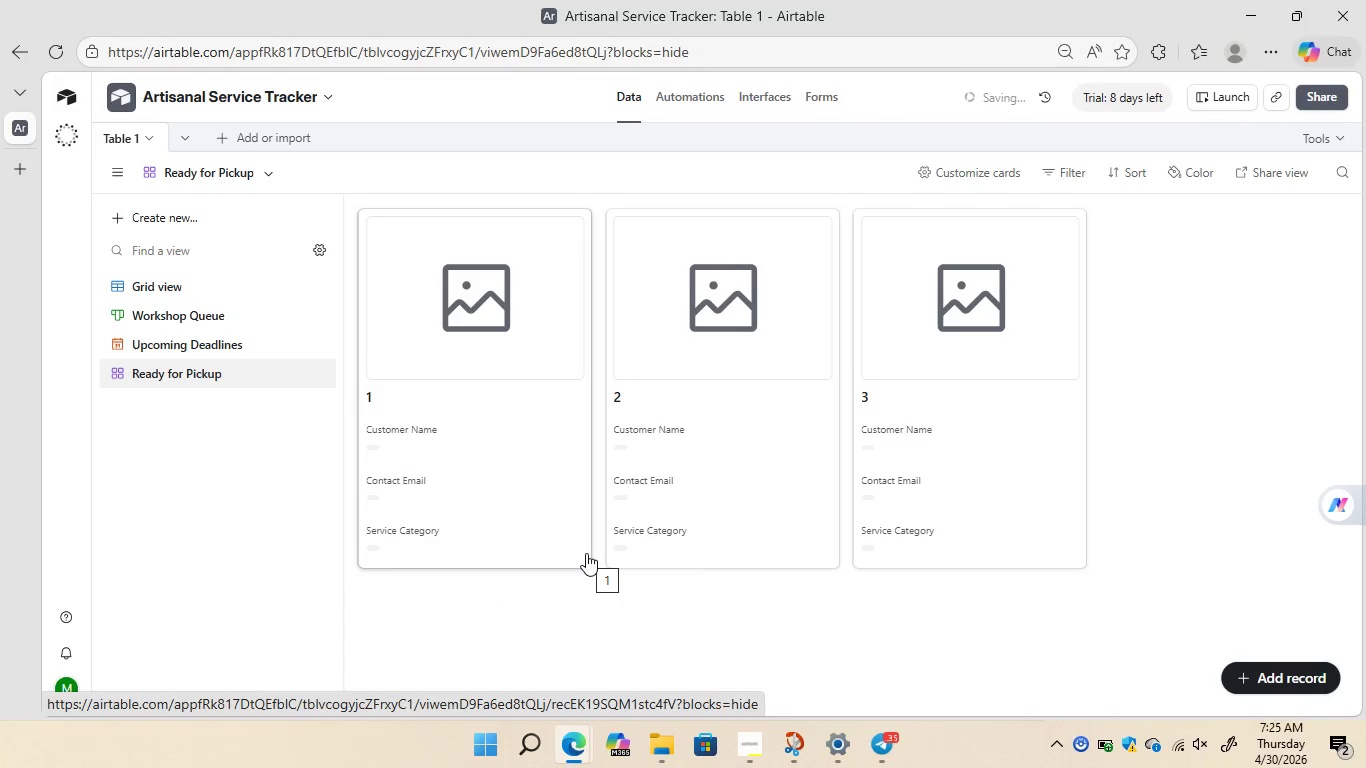 
left_click([224, 341])
 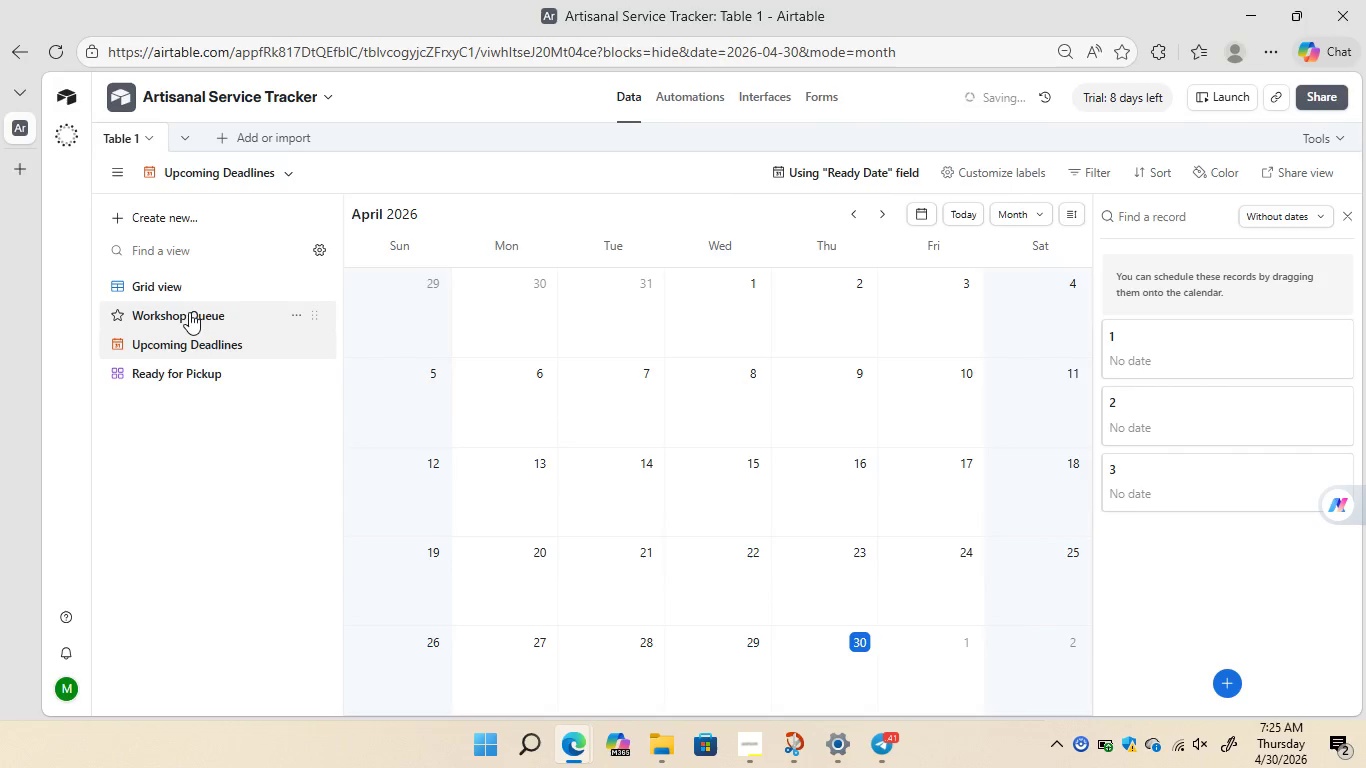 
left_click([182, 310])
 